 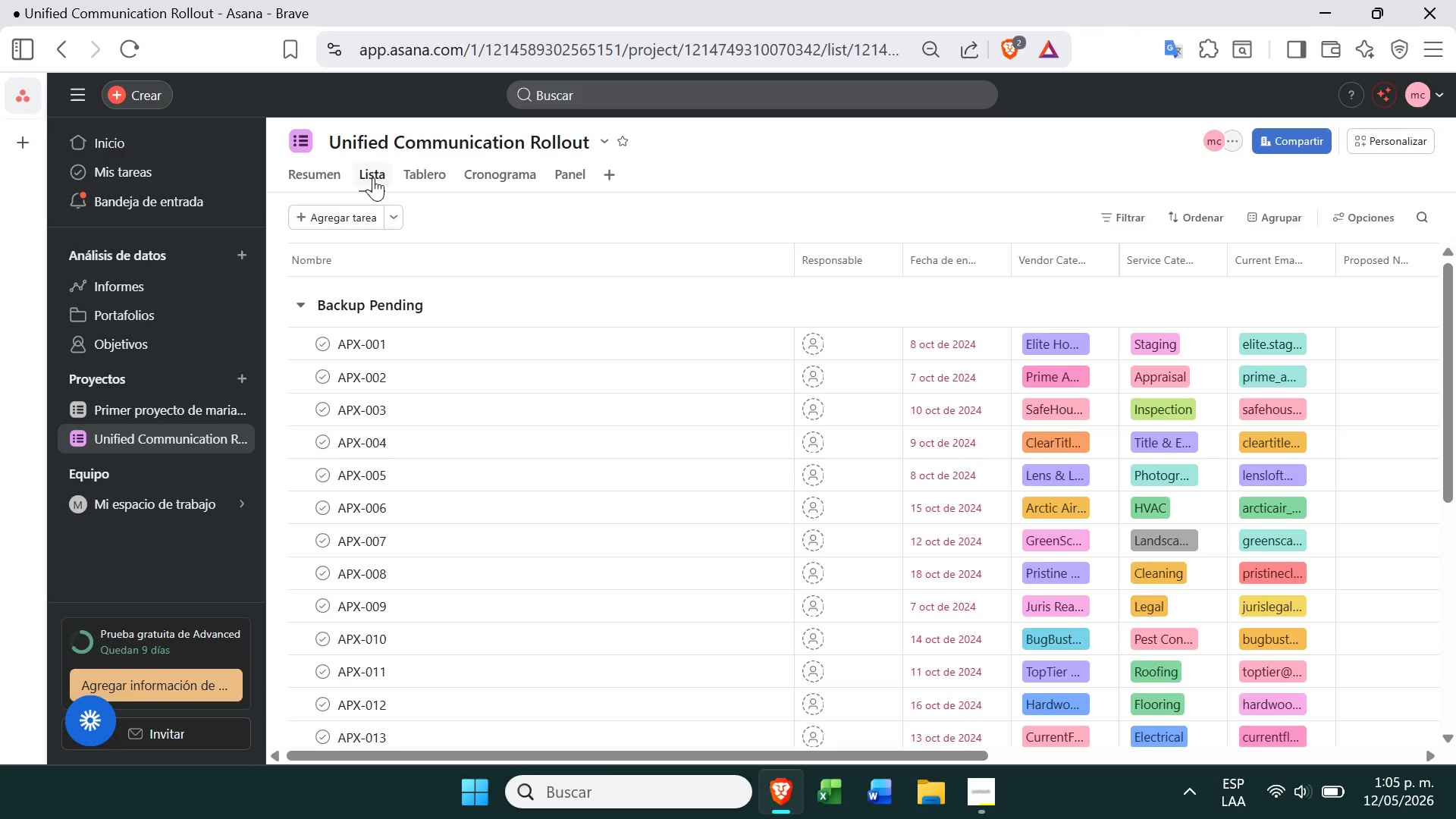 
left_click([416, 176])
 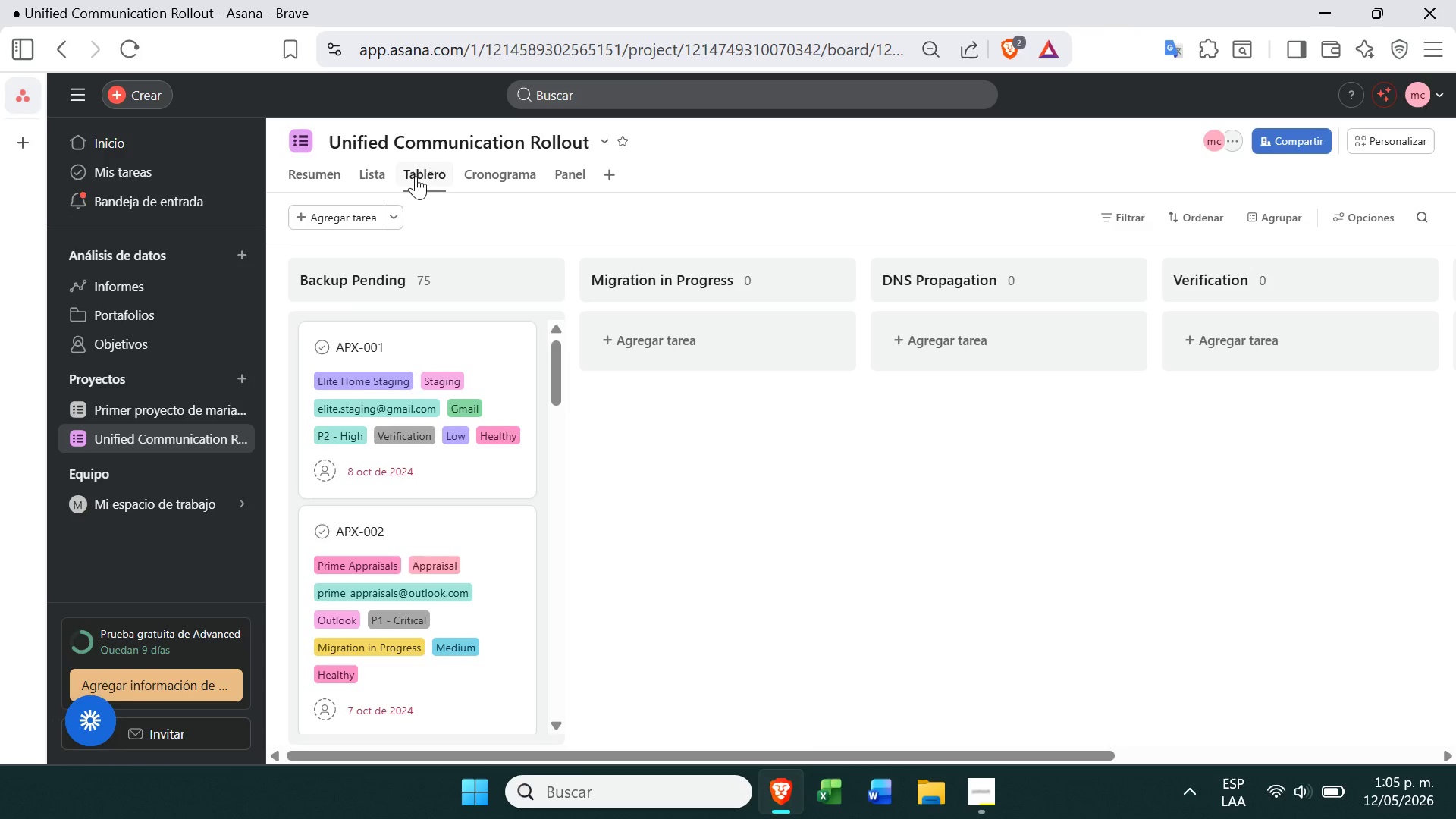 
left_click_drag(start_coordinate=[463, 363], to_coordinate=[677, 339])
 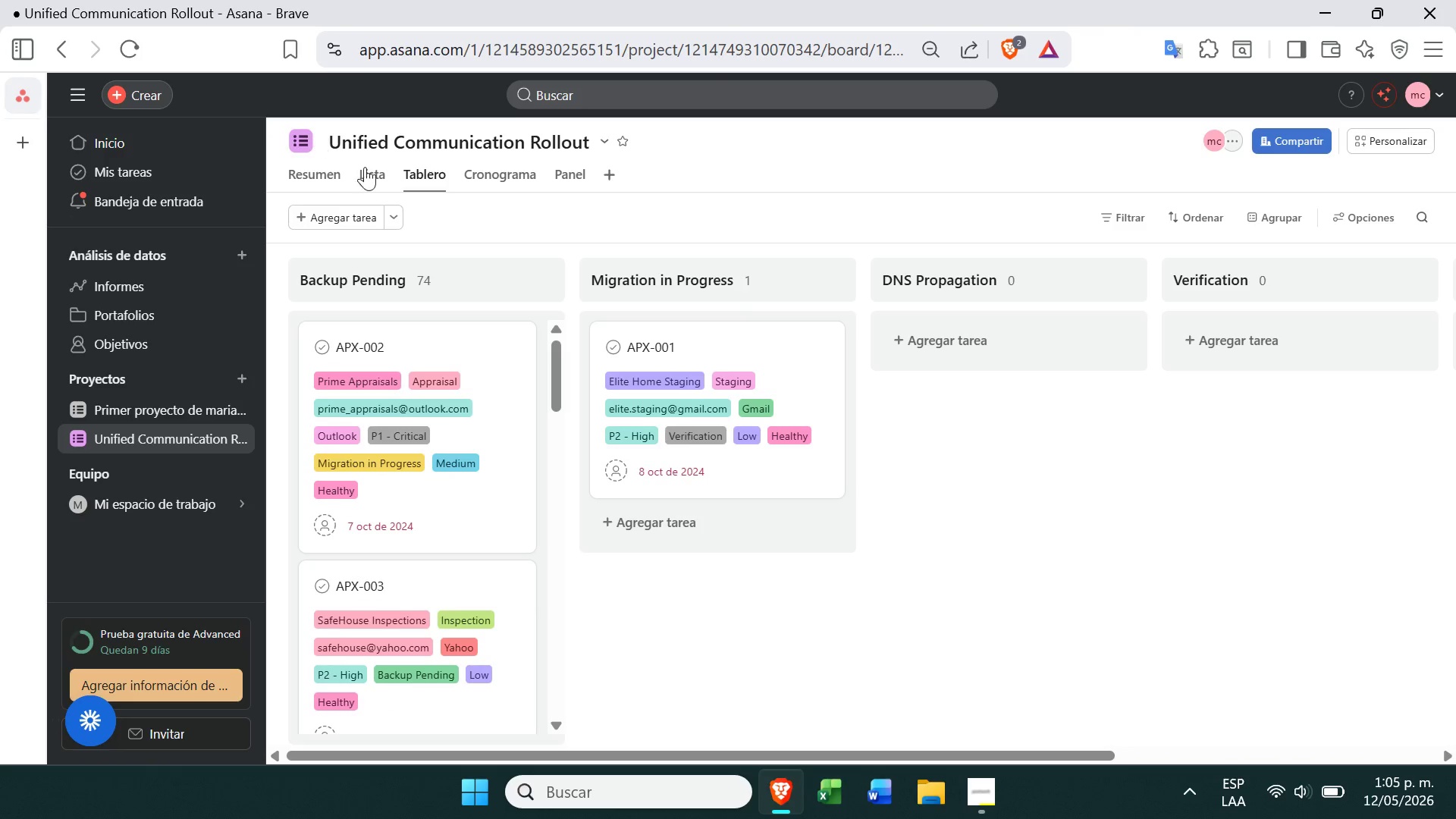 
left_click([369, 173])
 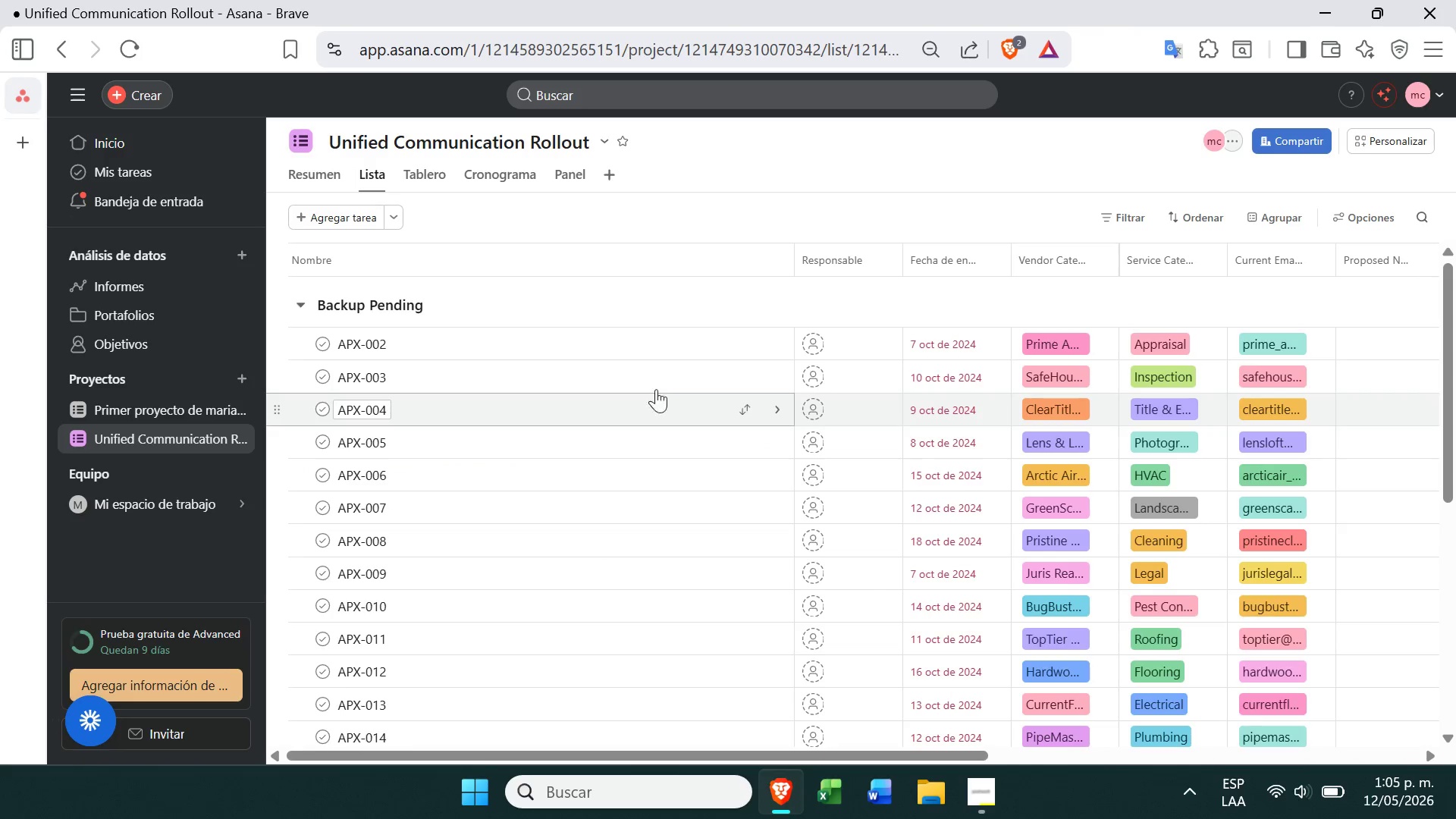 
left_click([749, 342])
 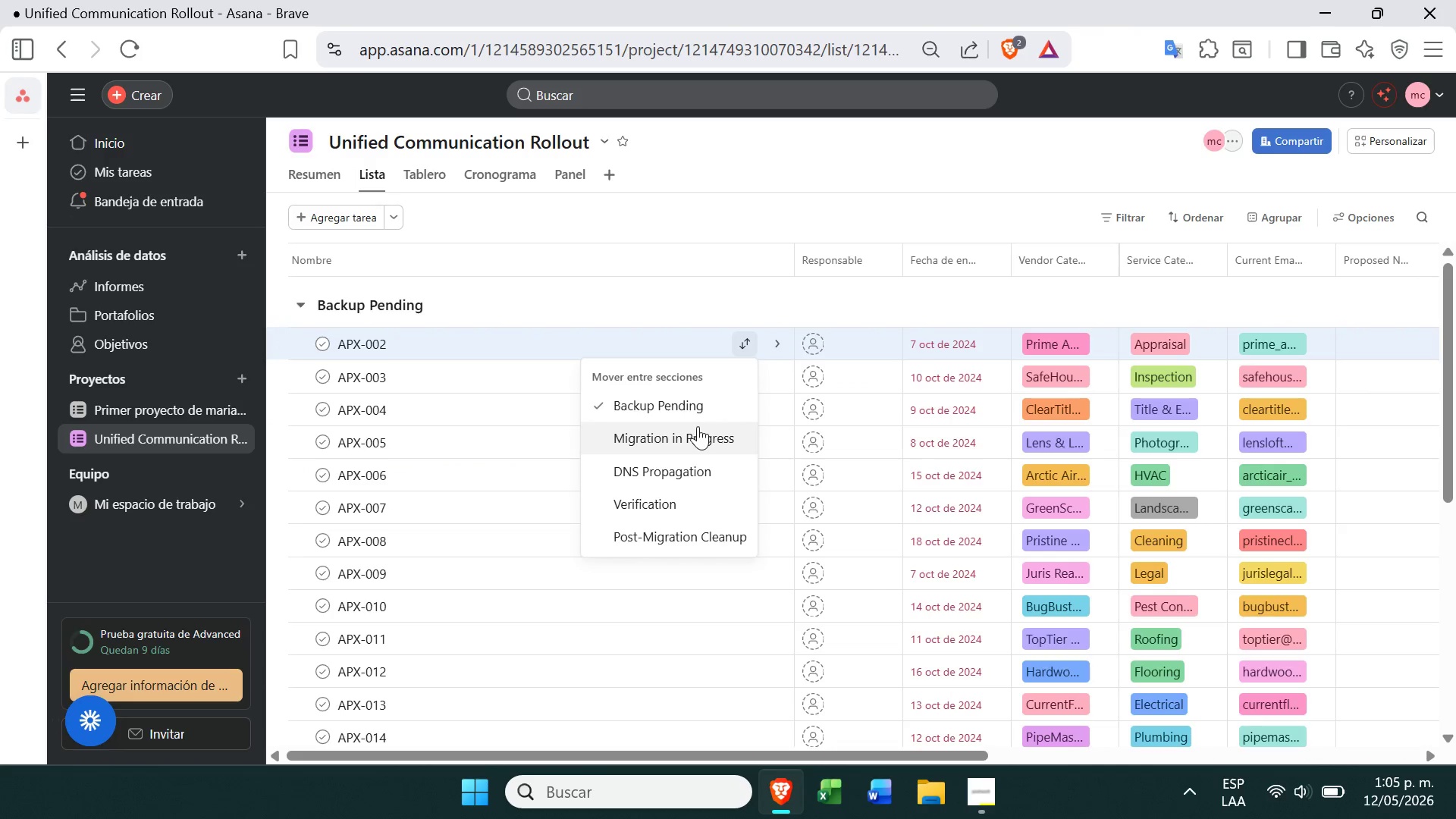 
left_click([701, 424])
 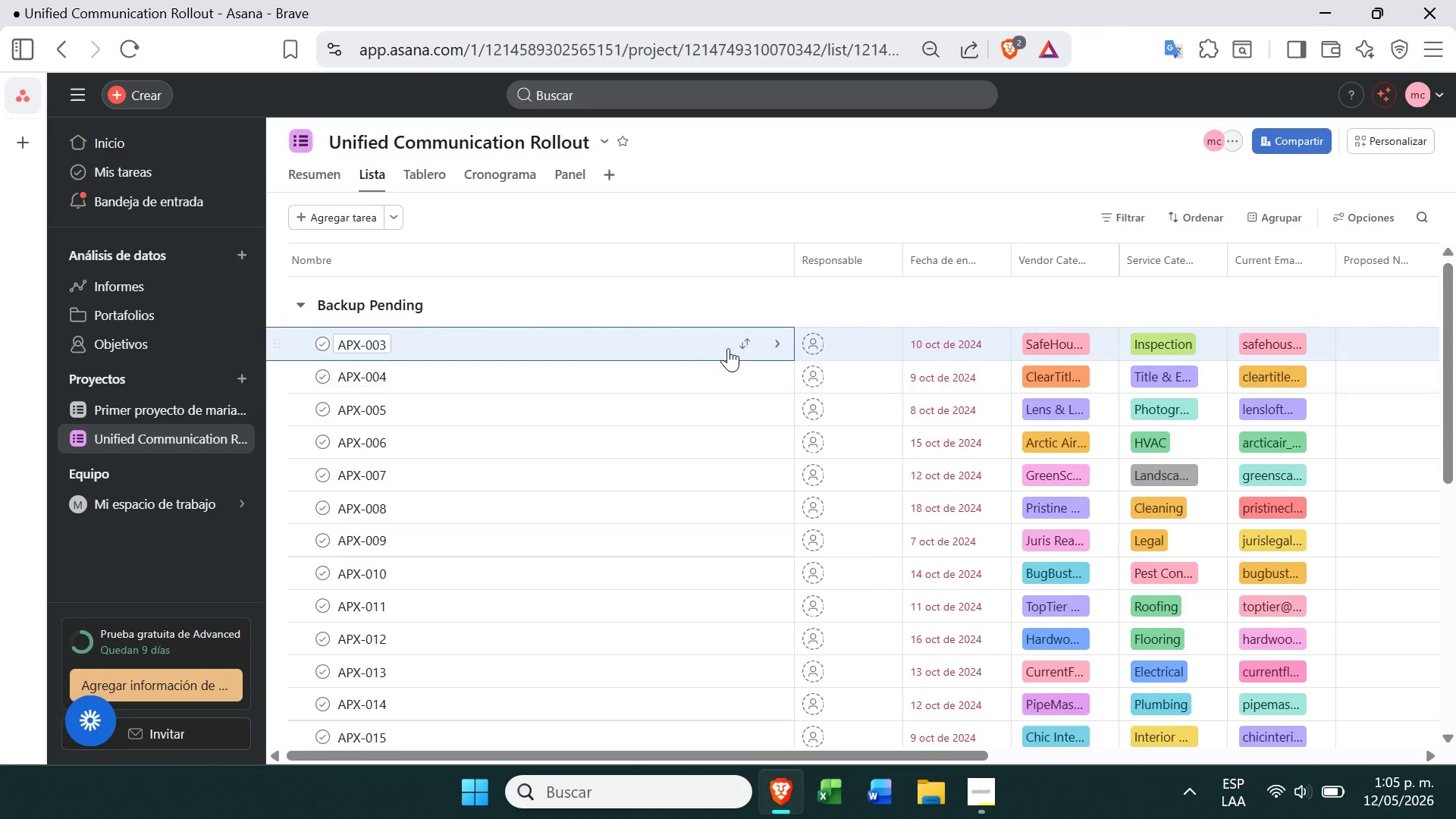 
left_click([735, 344])
 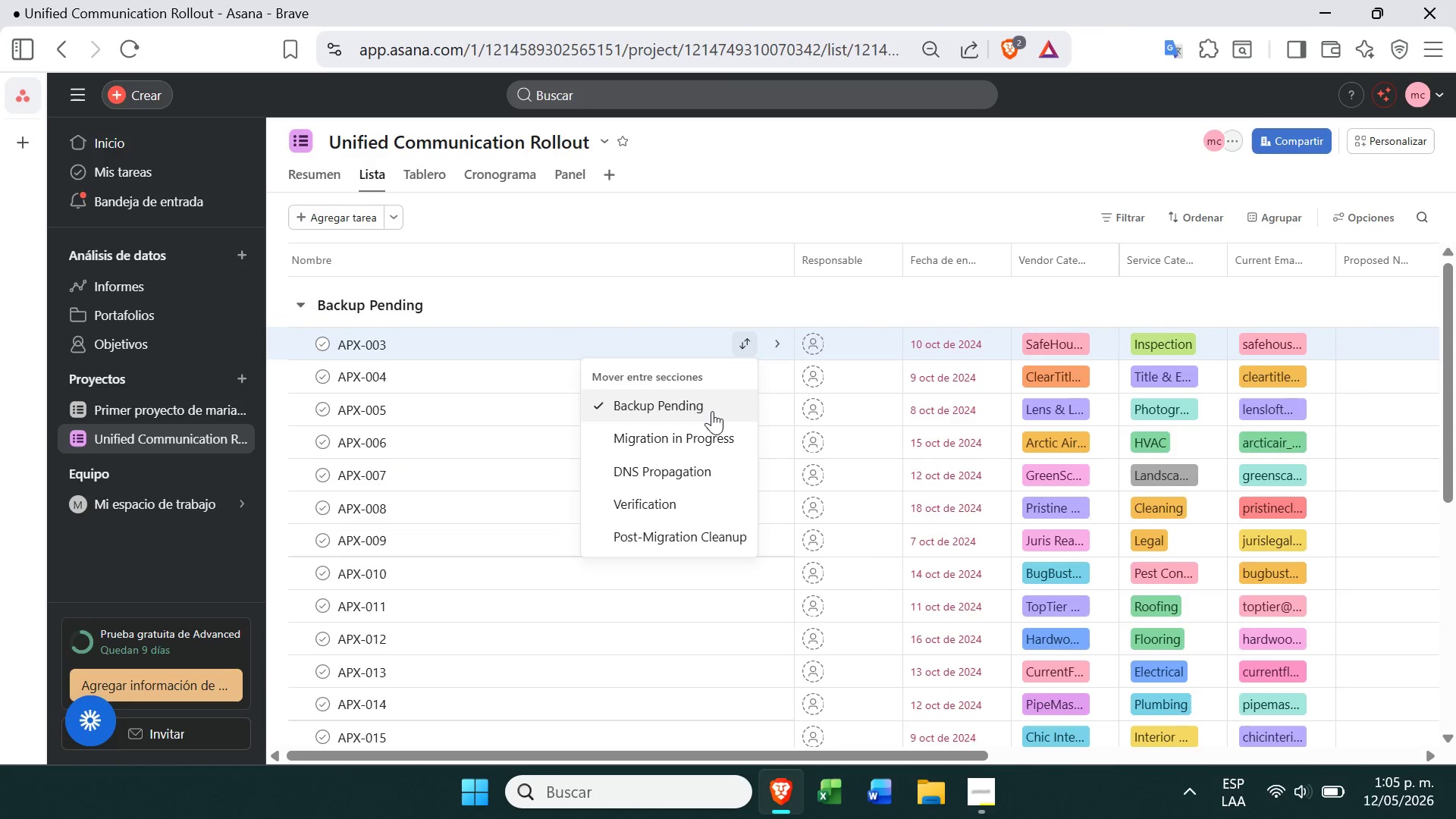 
left_click([711, 427])
 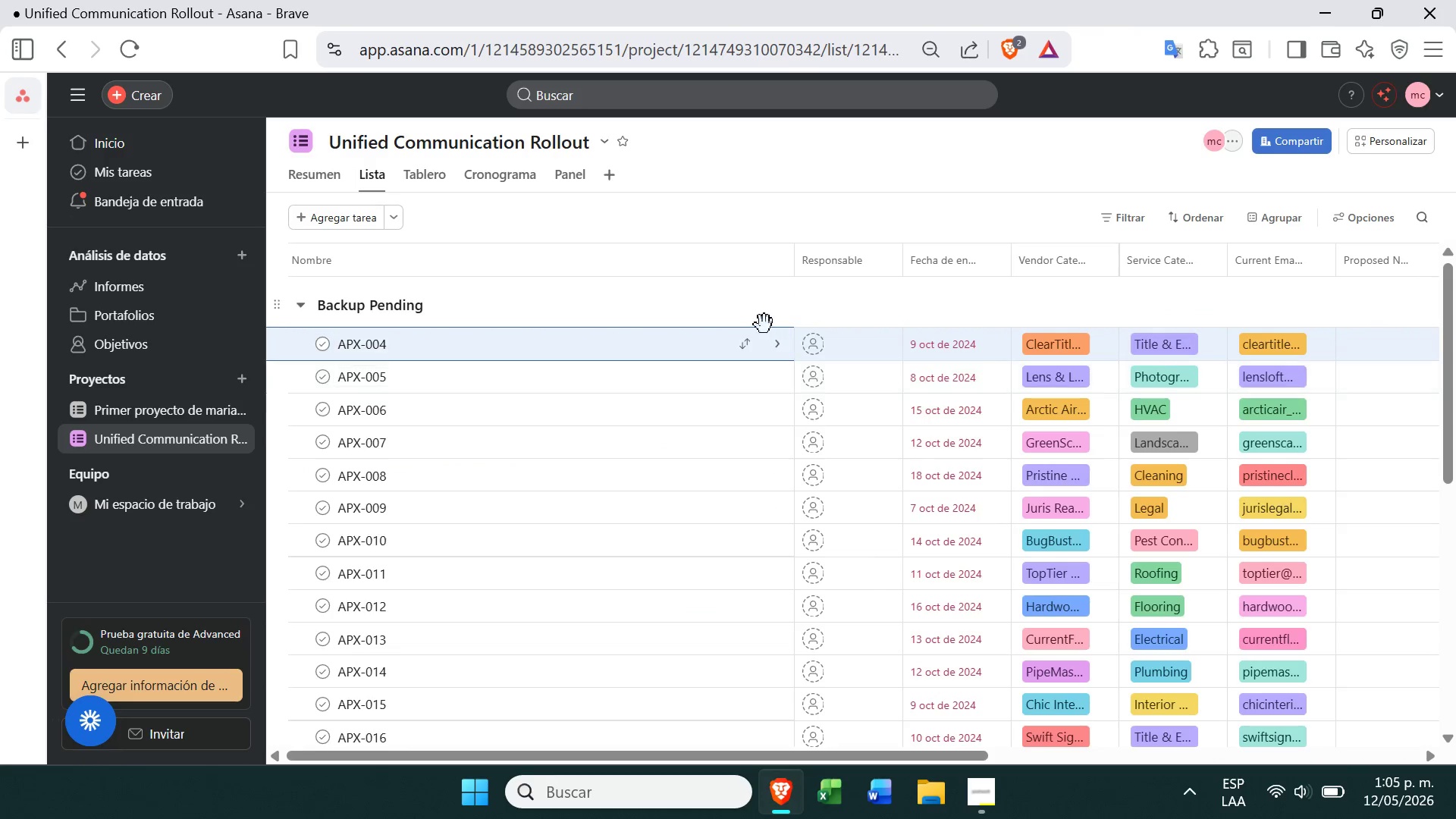 
left_click([744, 351])
 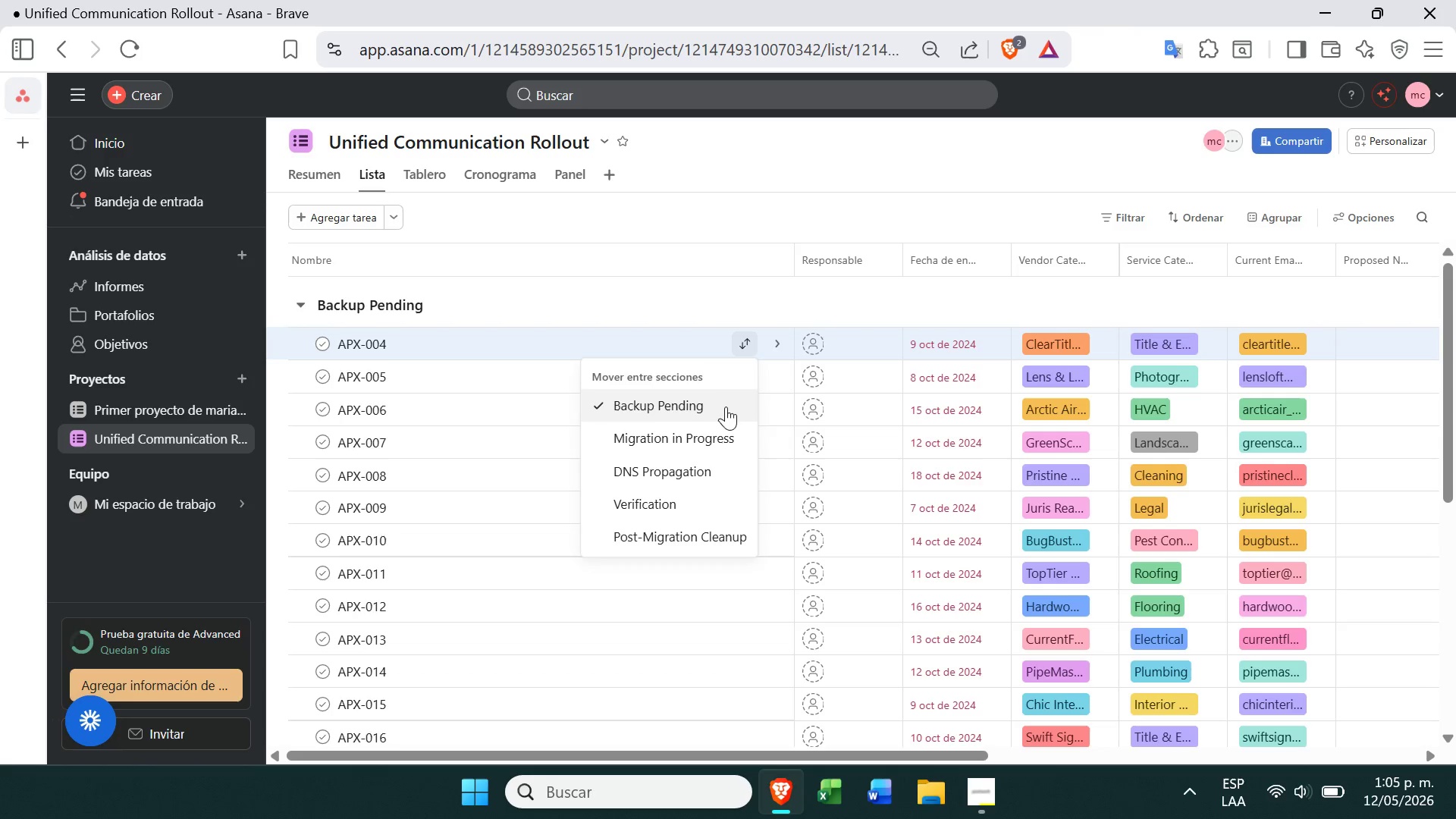 
left_click([717, 429])
 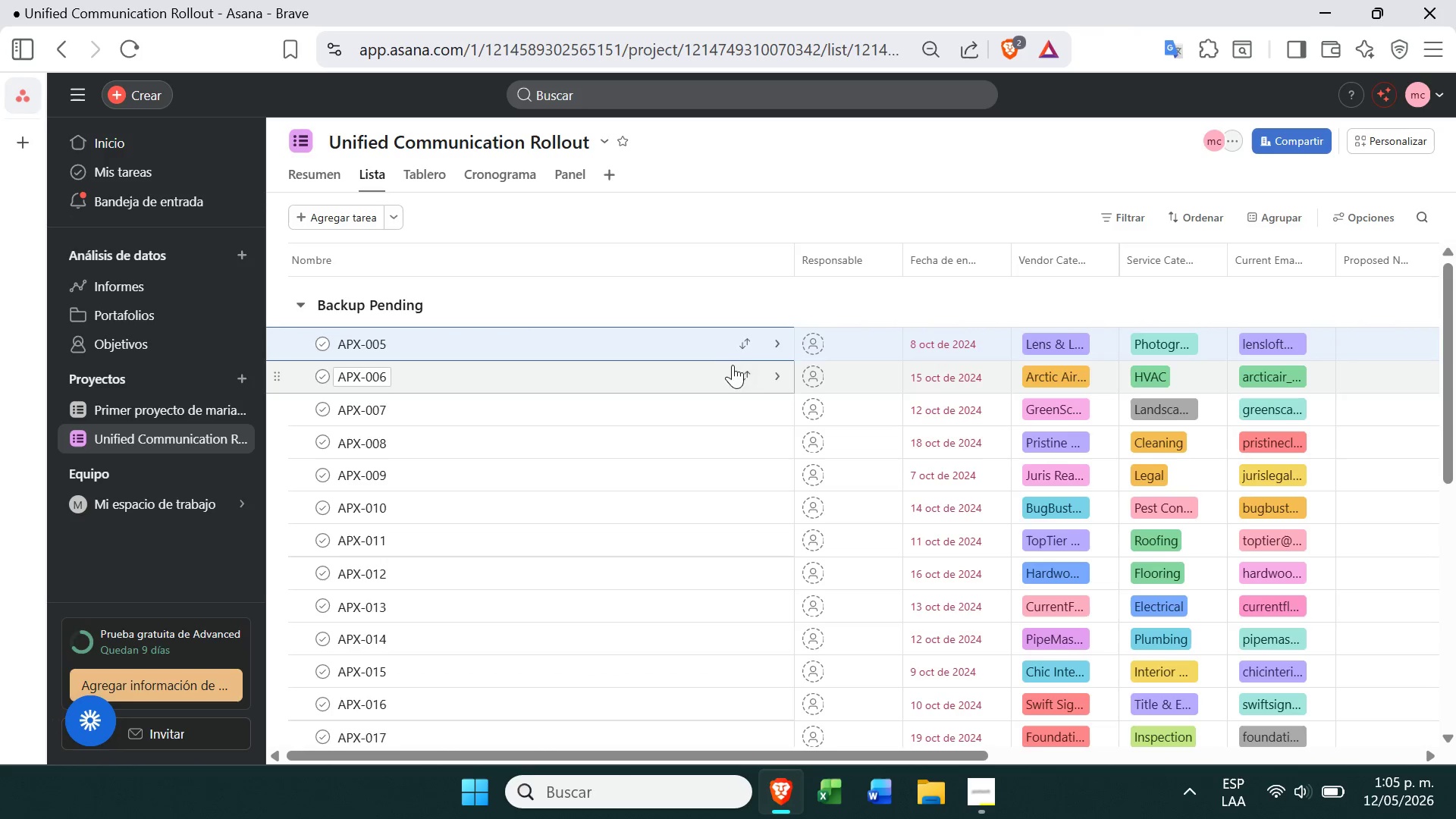 
left_click([737, 348])
 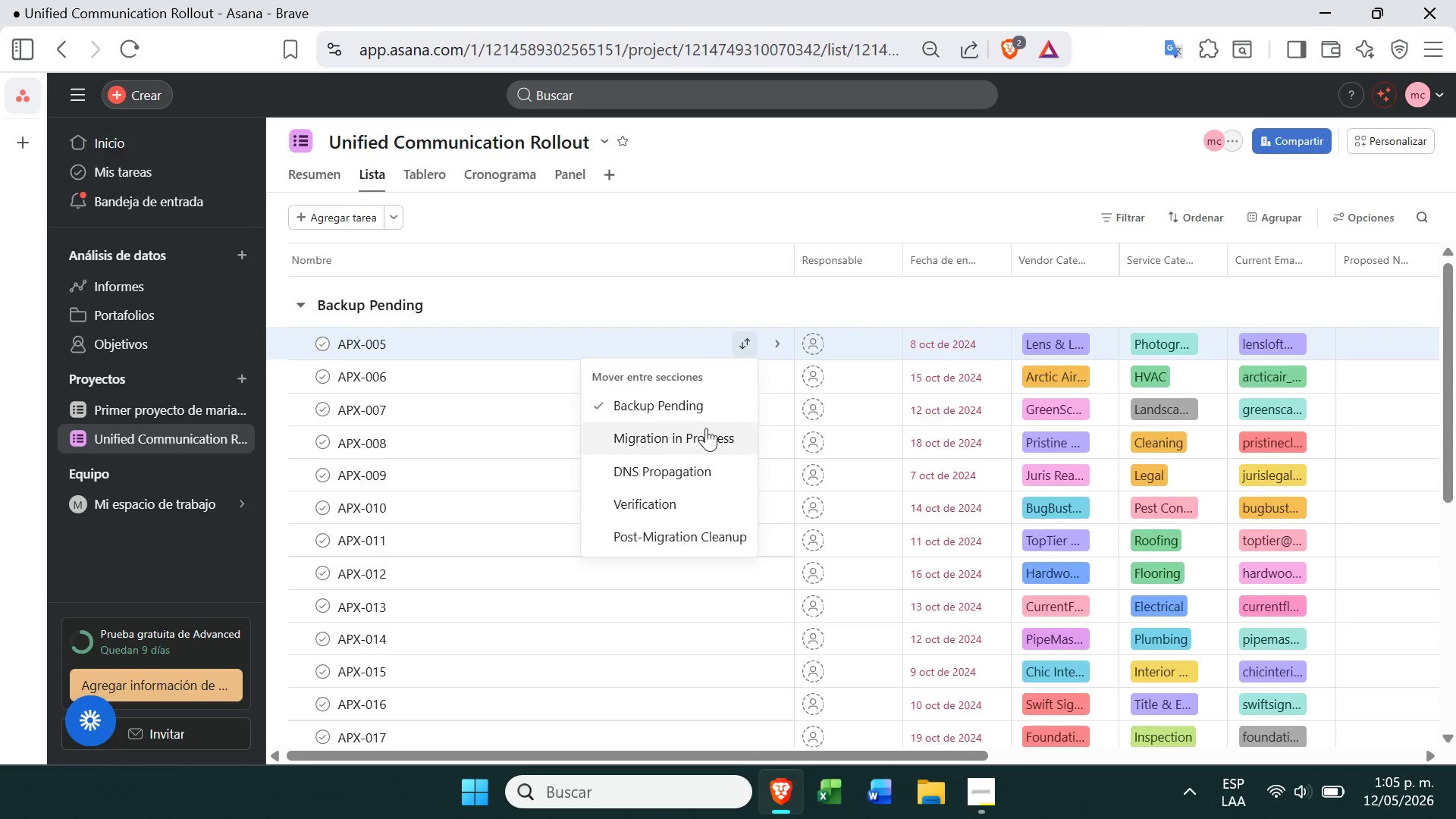 
left_click([704, 432])
 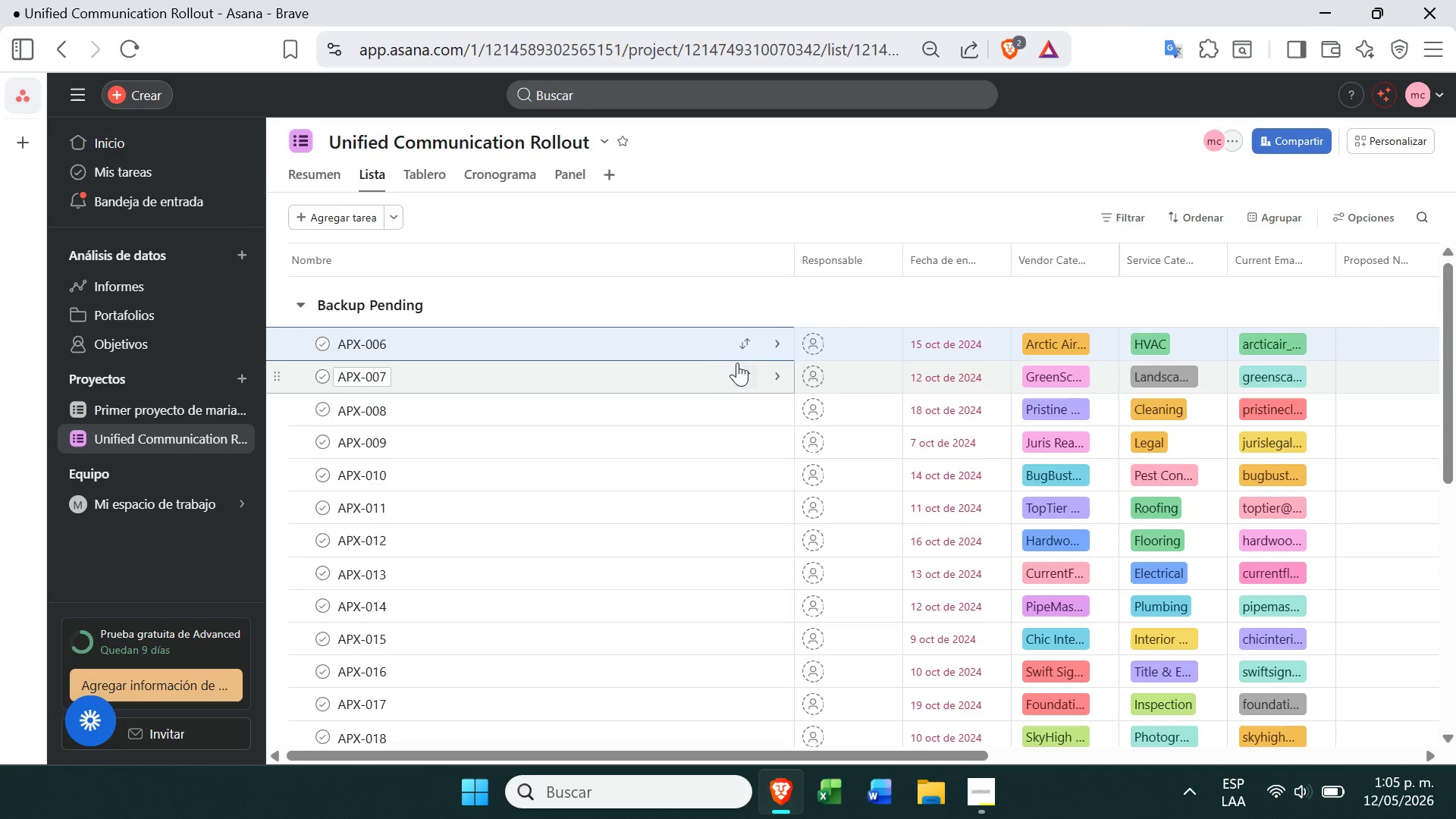 
left_click([741, 349])
 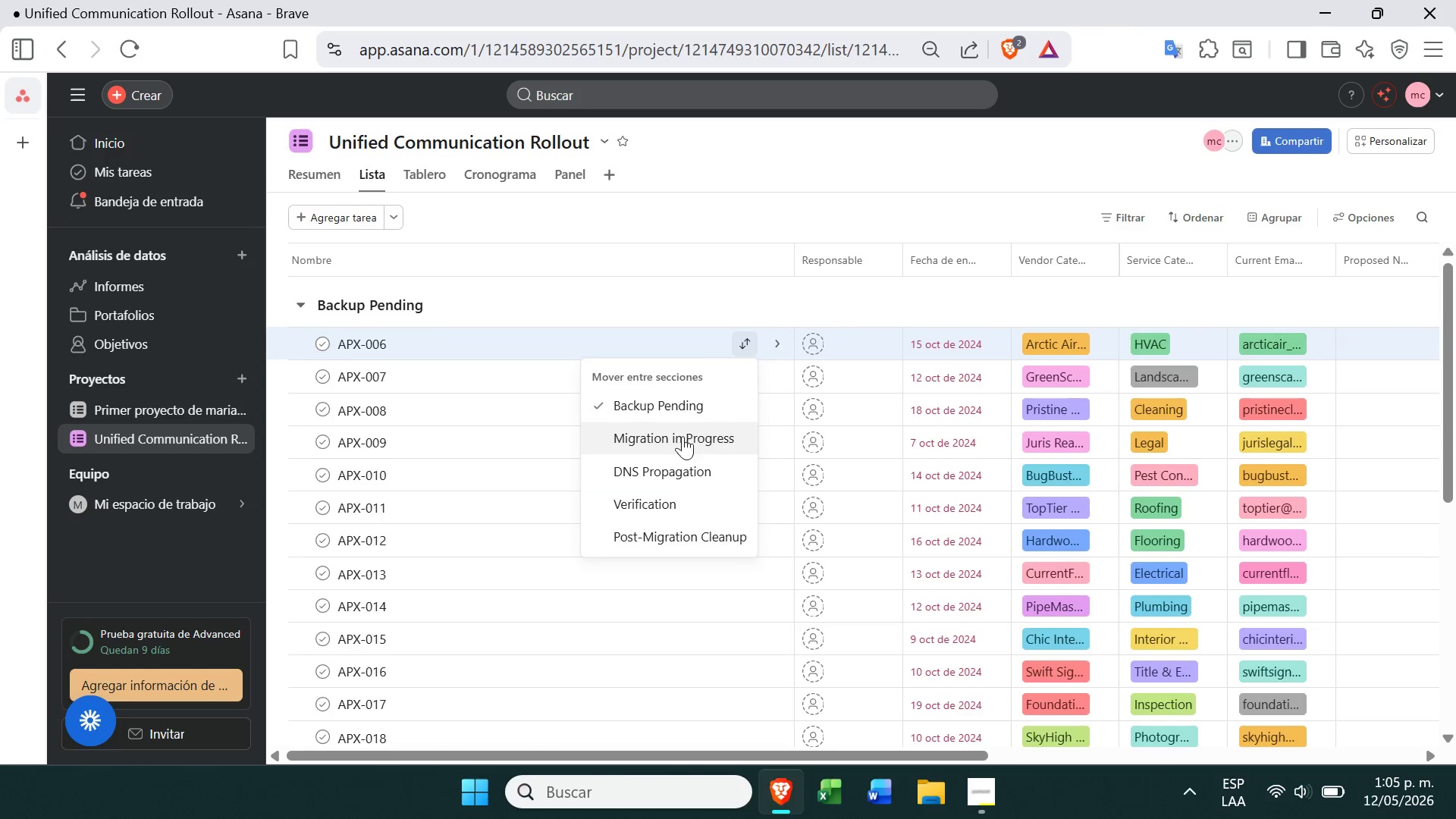 
left_click([681, 445])
 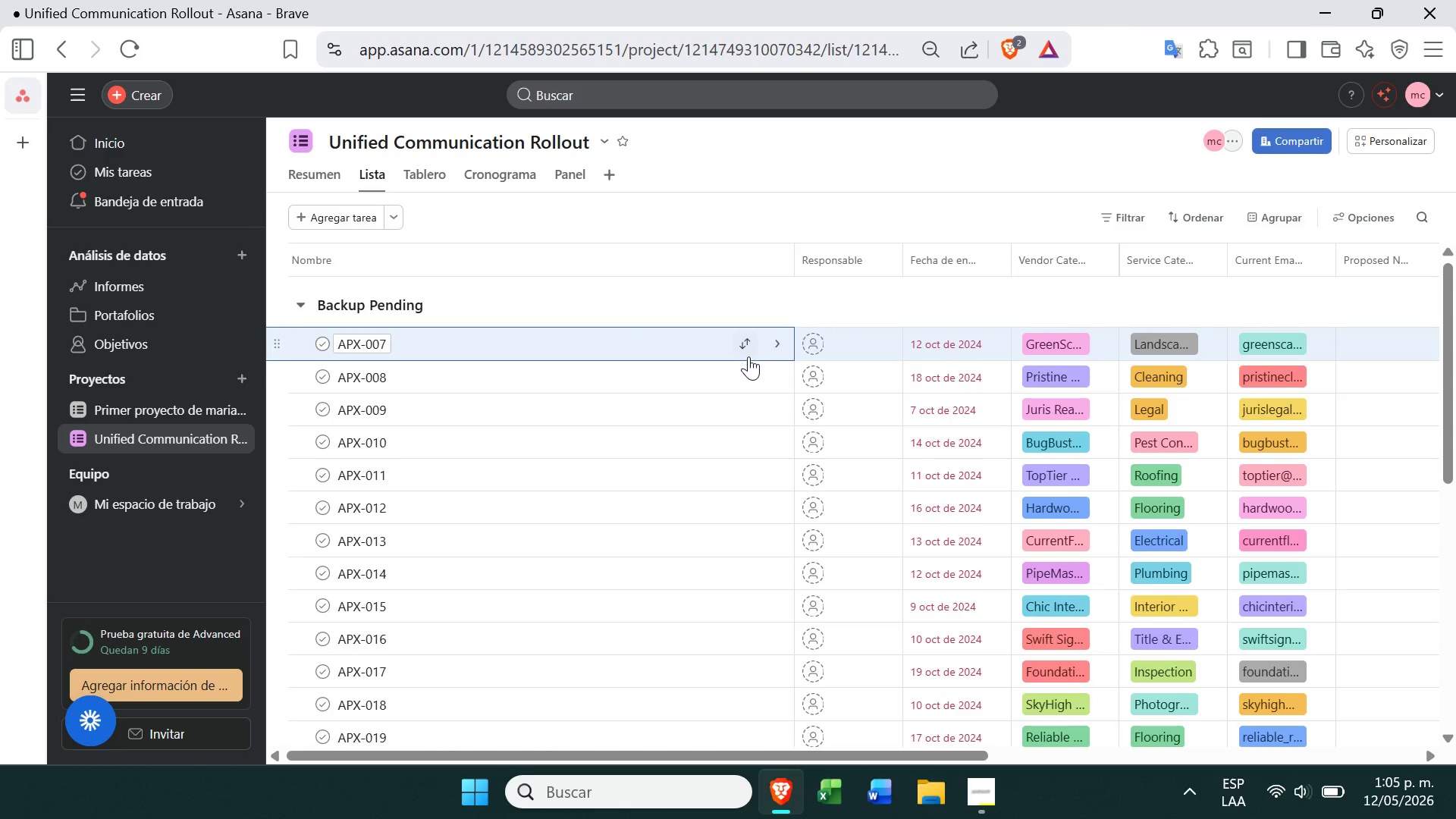 
left_click([746, 345])
 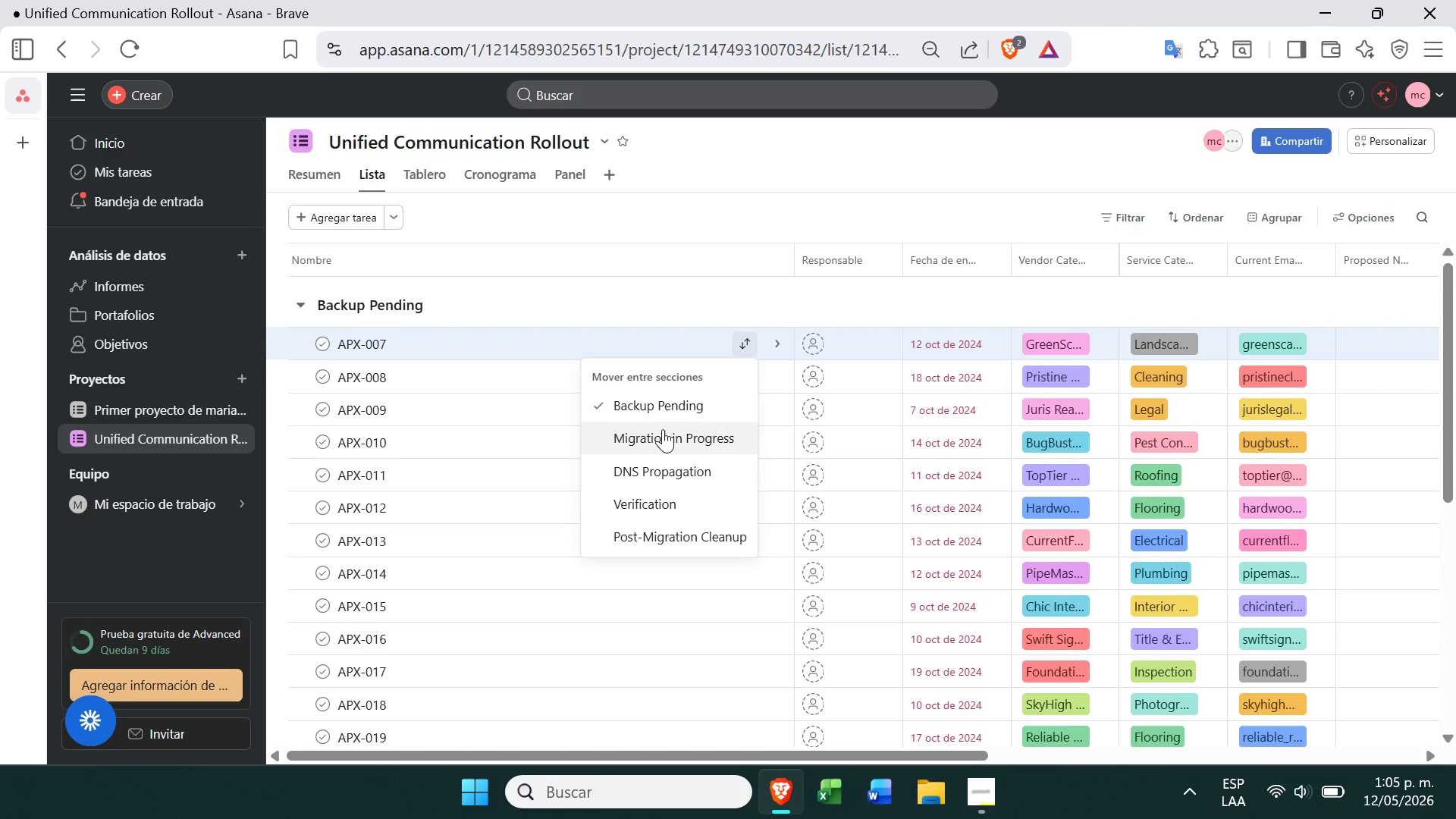 
left_click([665, 428])
 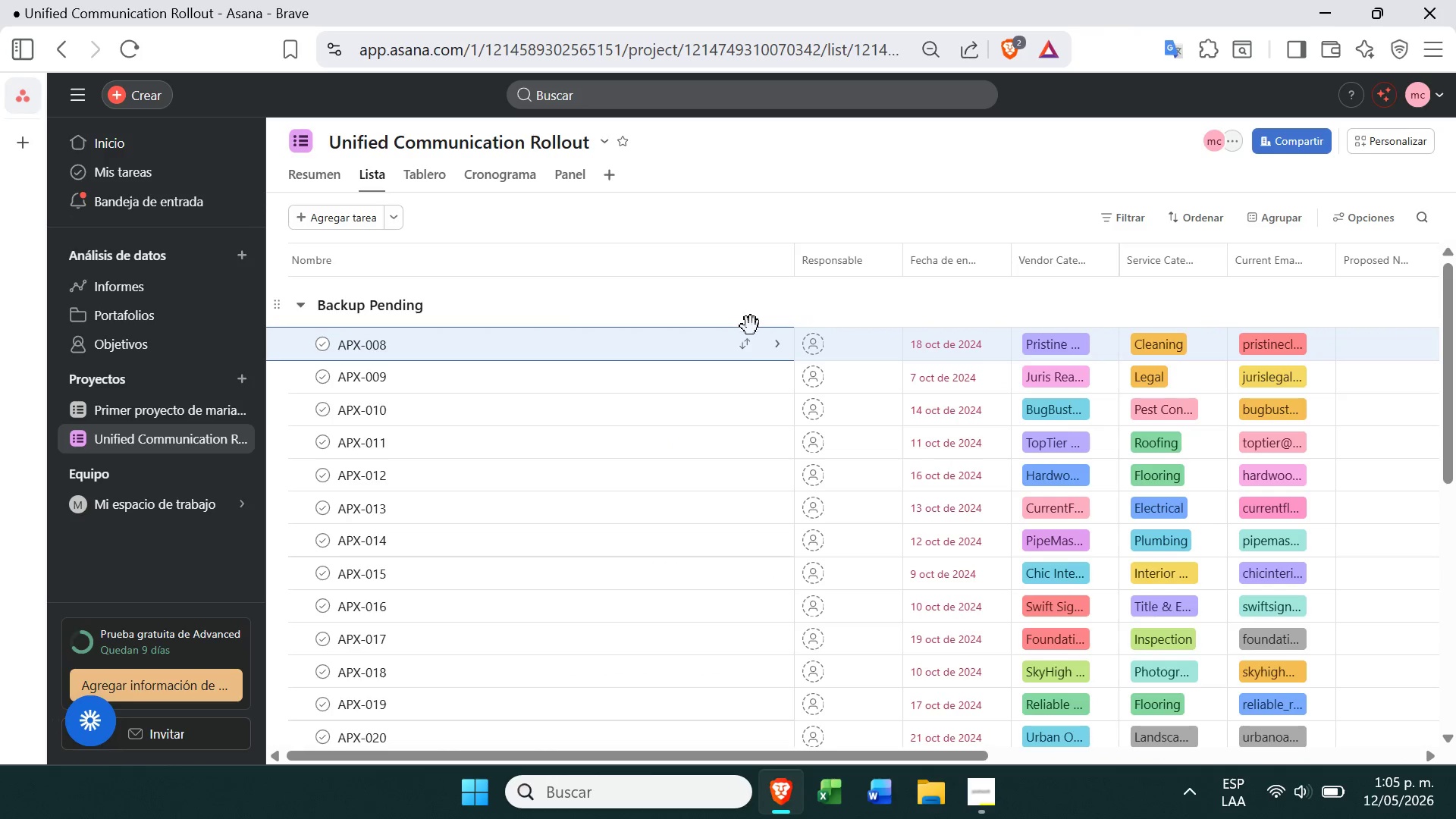 
left_click([744, 344])
 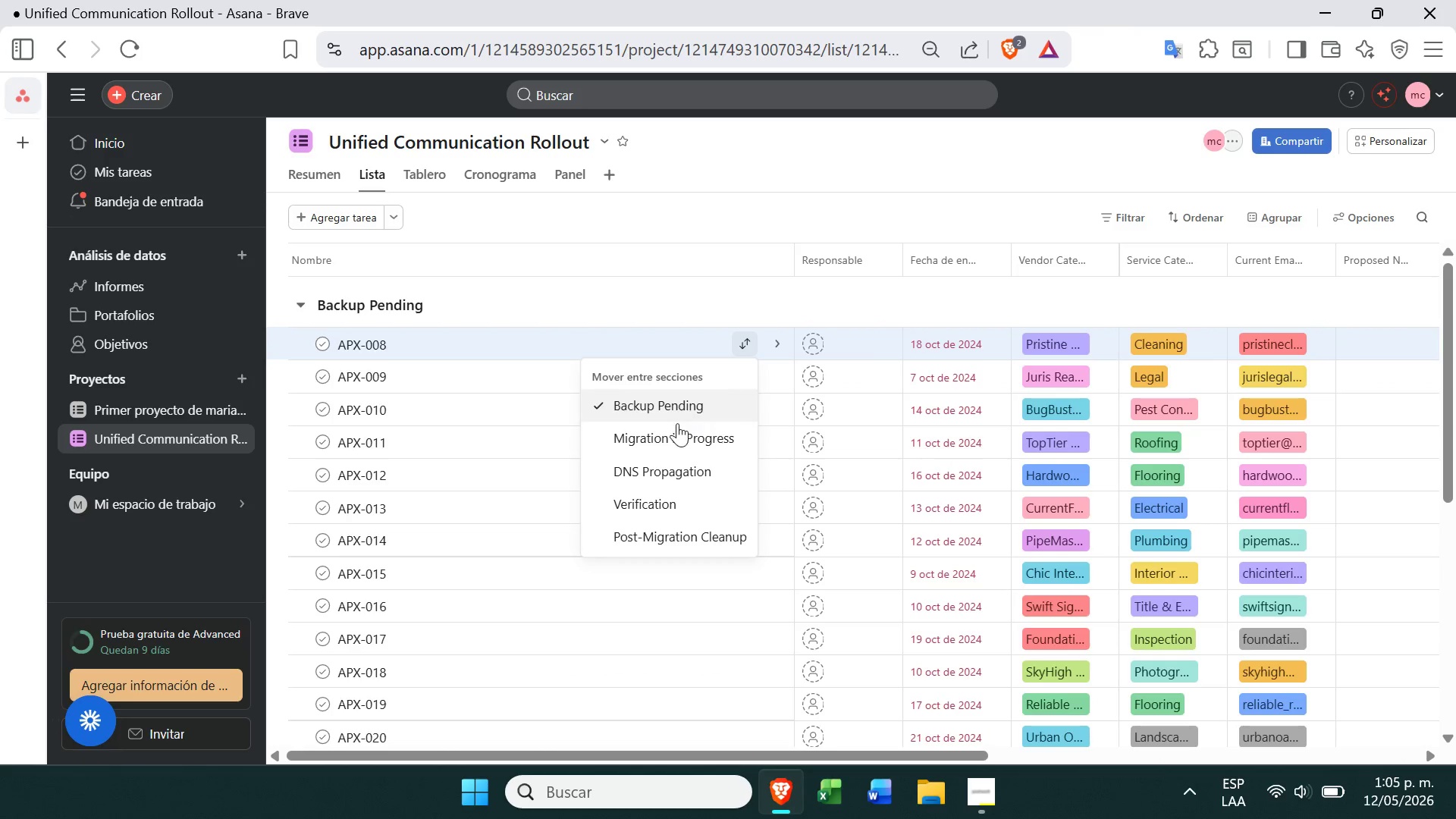 
left_click([672, 438])
 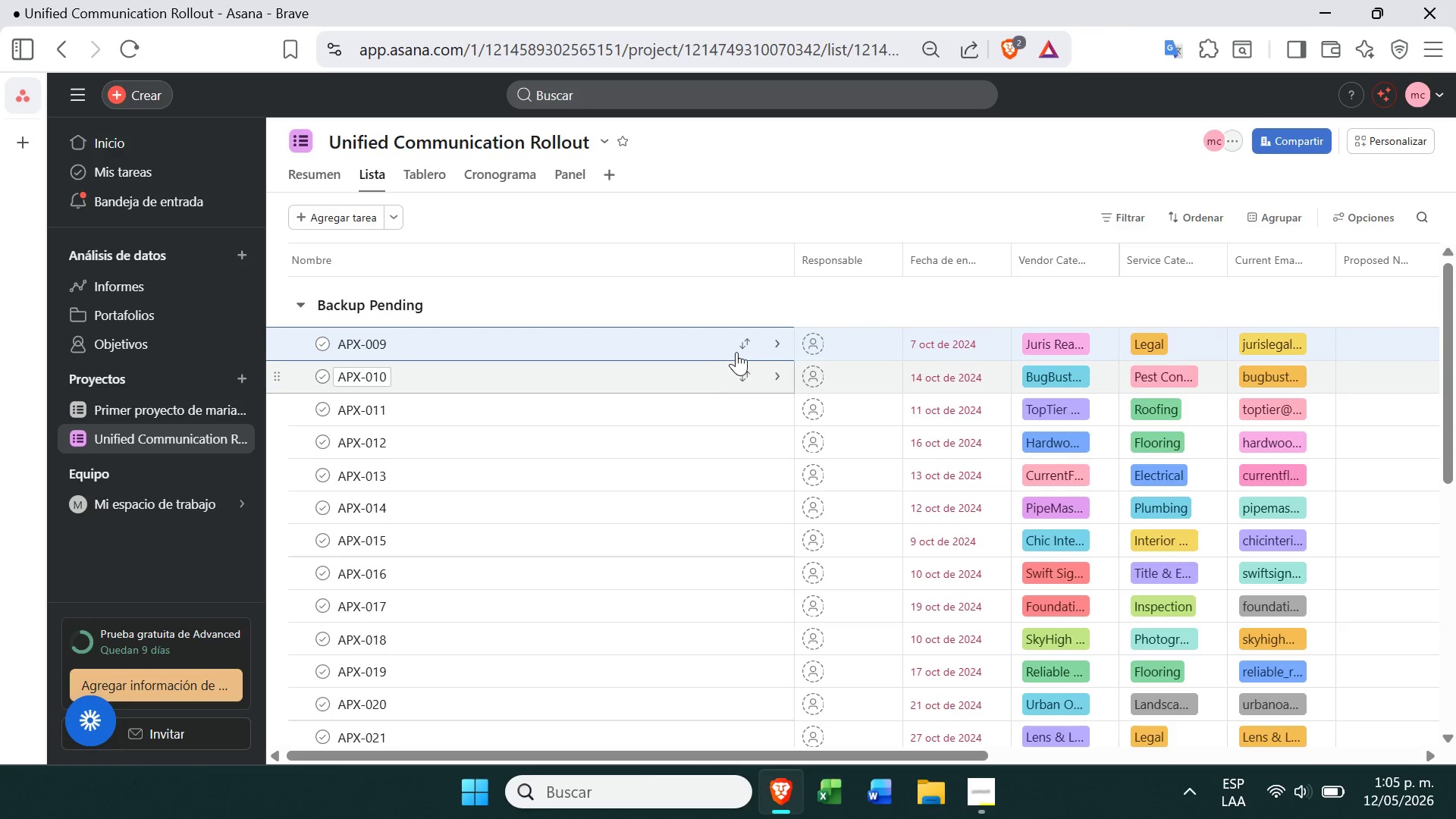 
left_click([743, 349])
 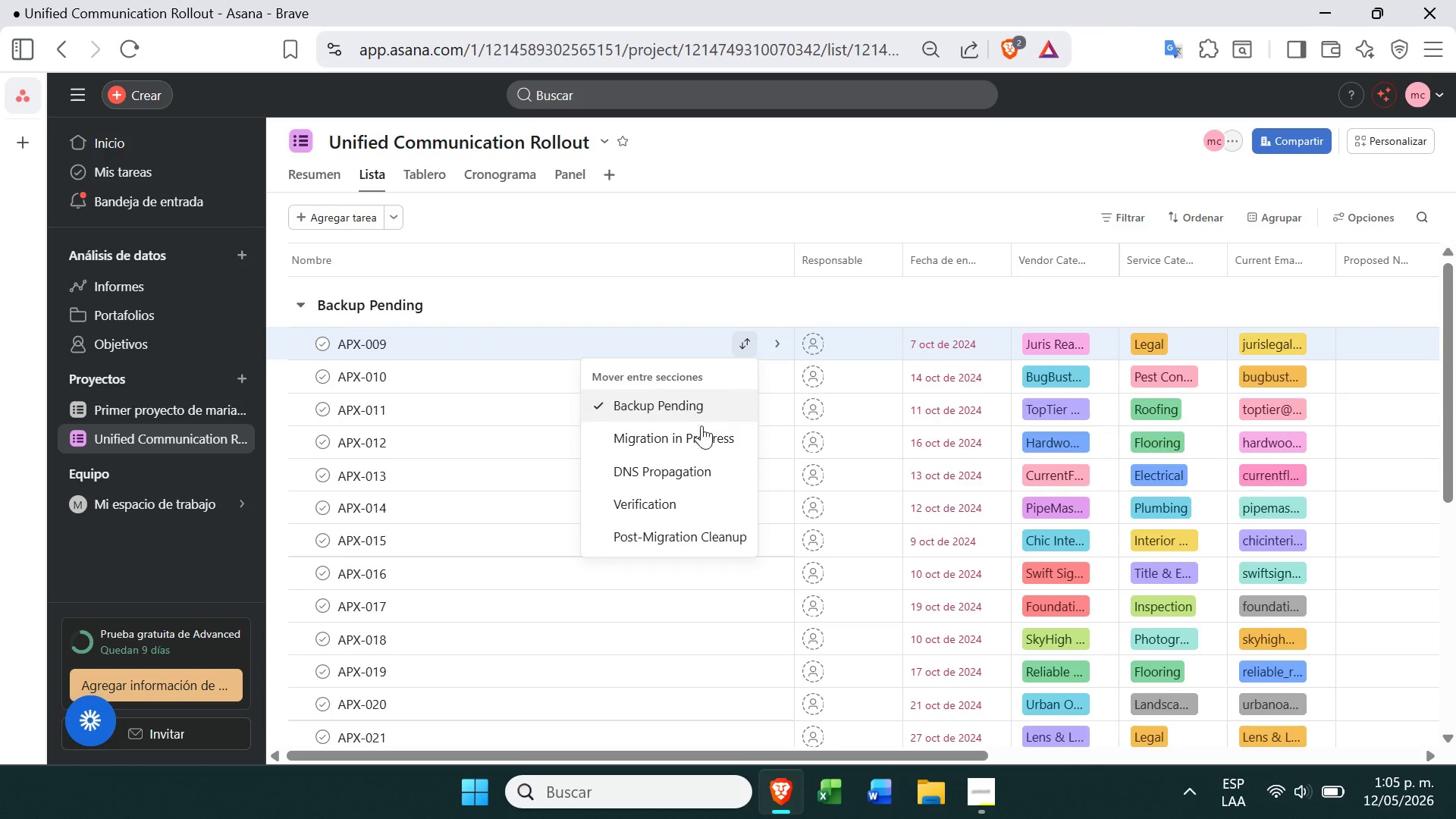 
left_click([690, 445])
 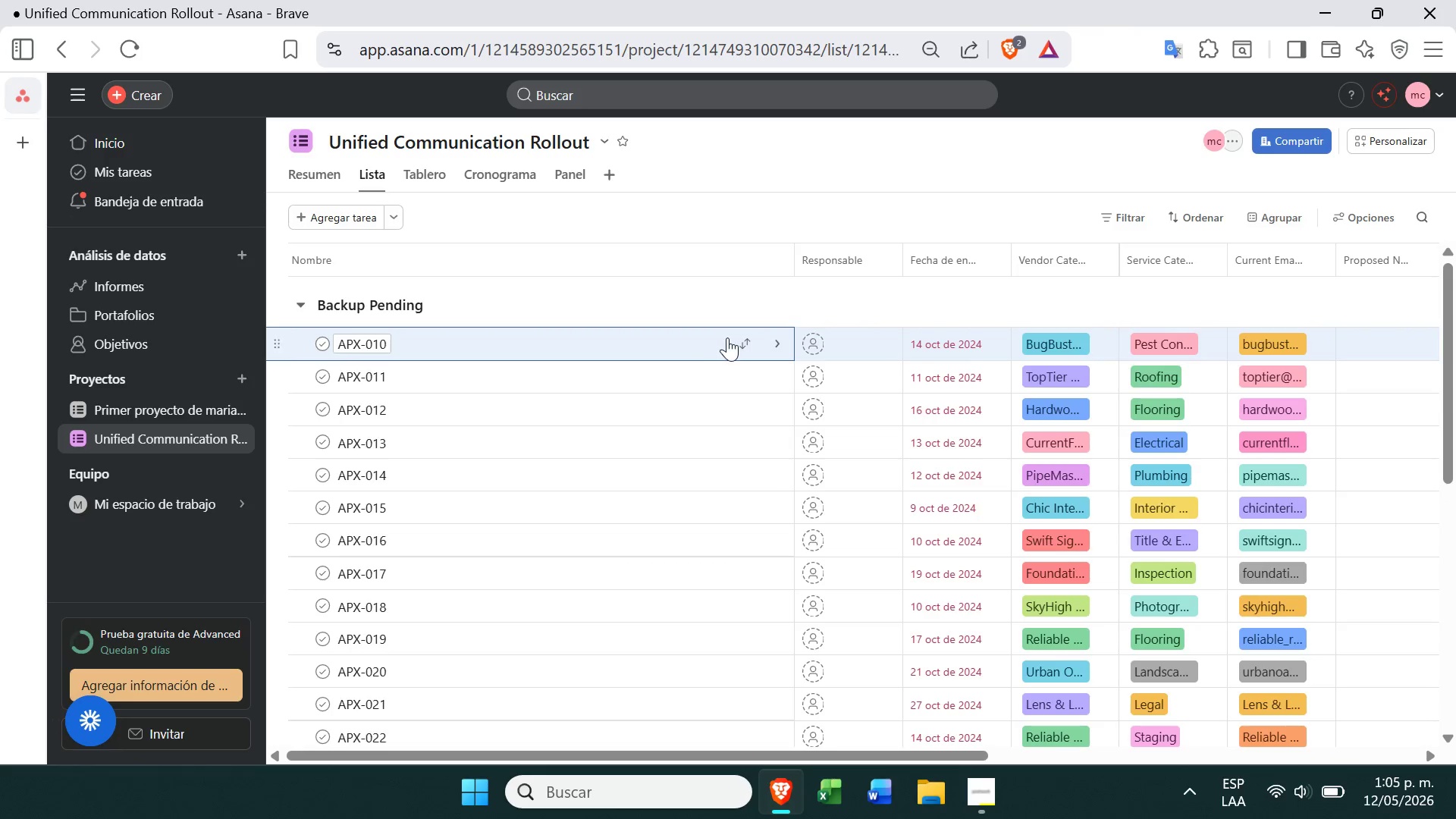 
left_click([739, 353])
 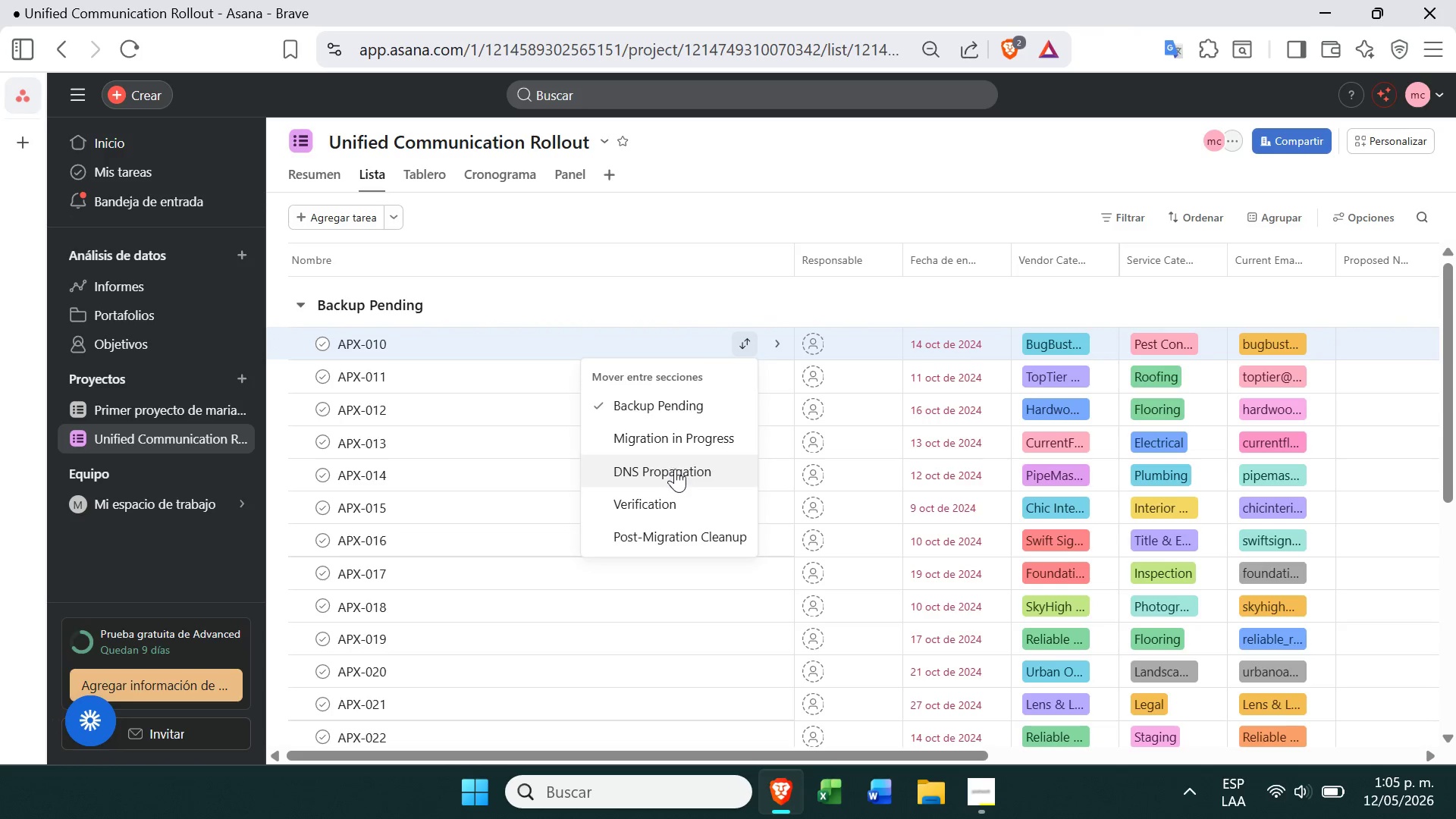 
left_click([686, 441])
 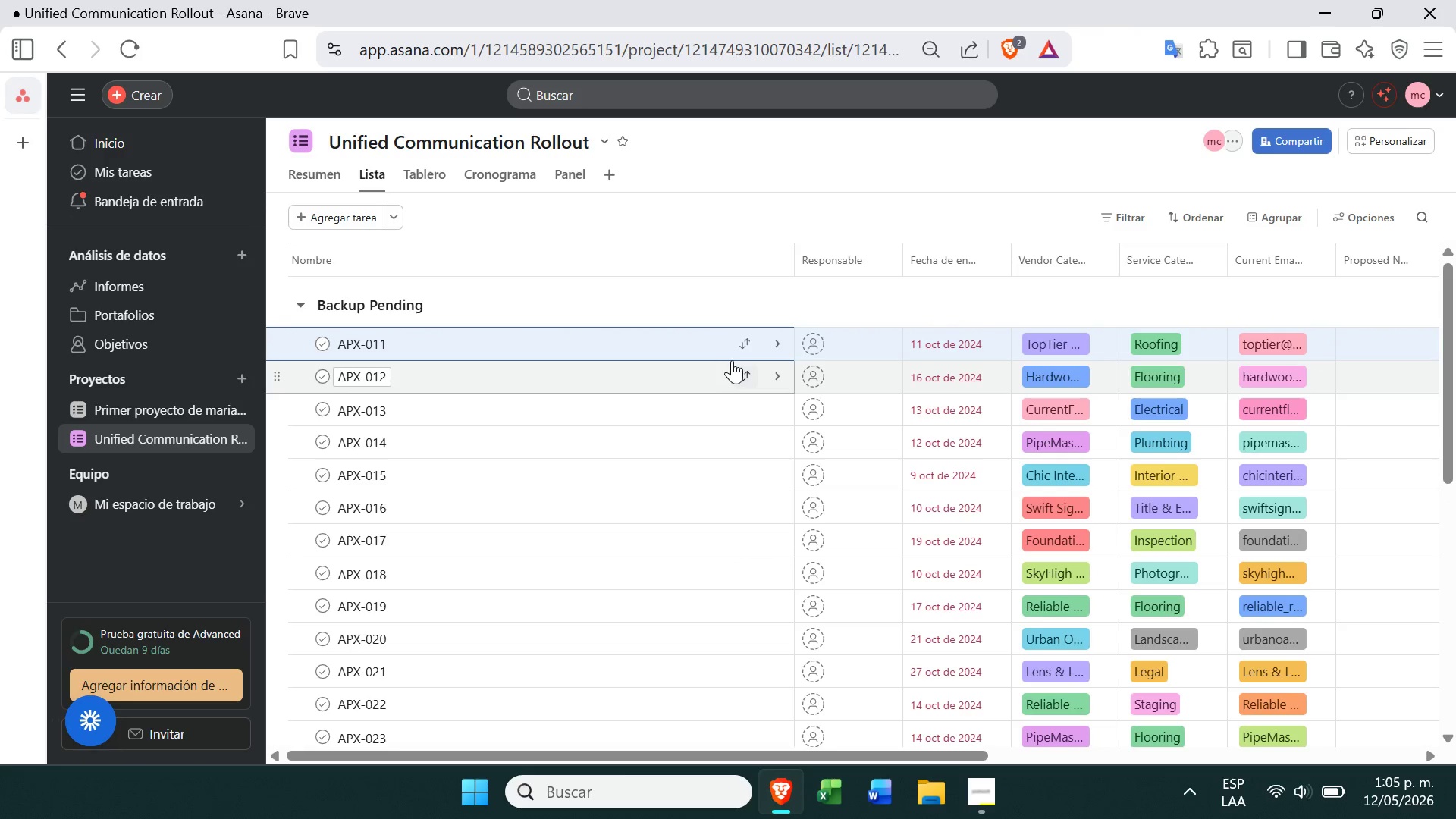 
left_click([745, 342])
 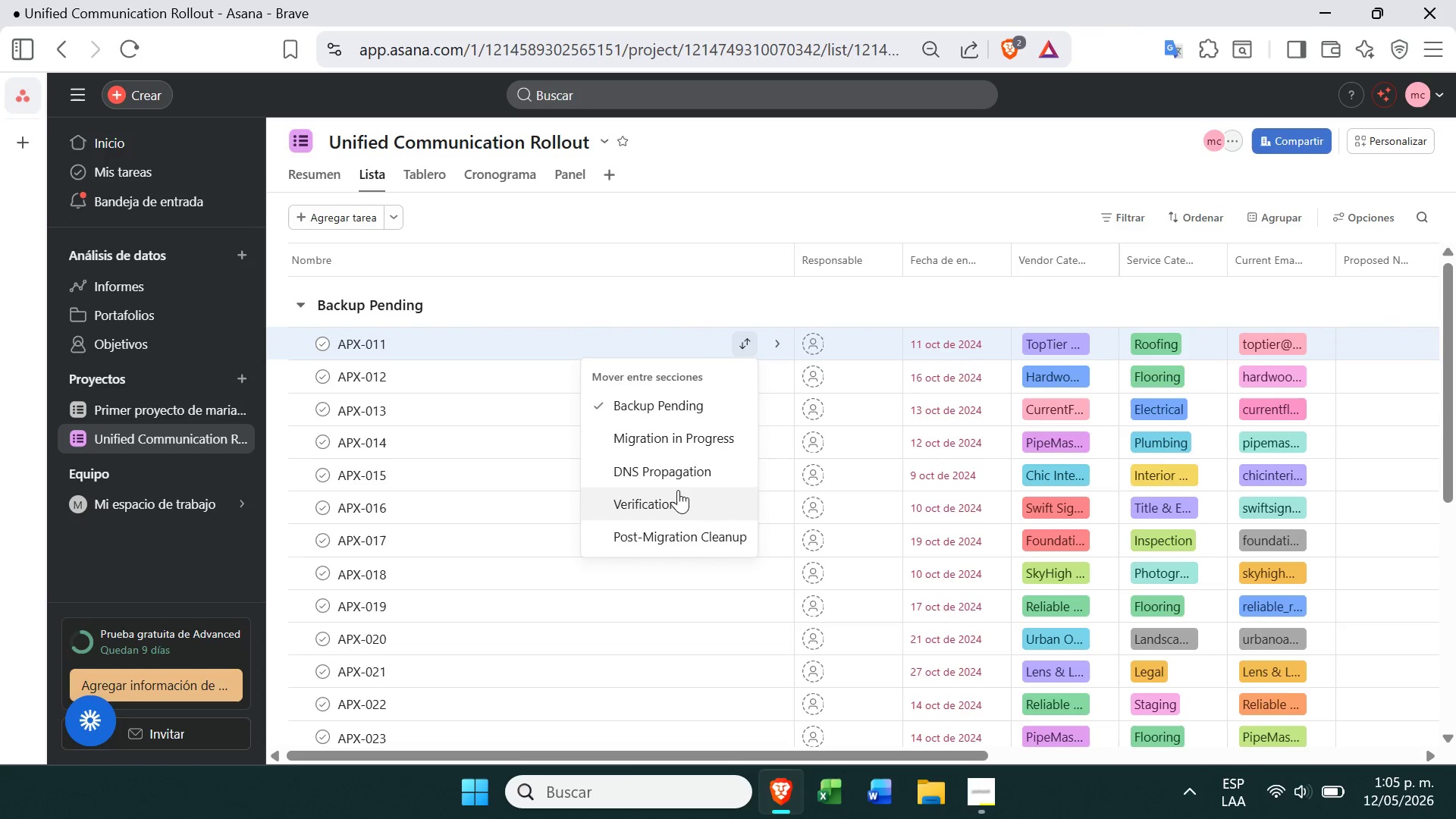 
left_click([678, 492])
 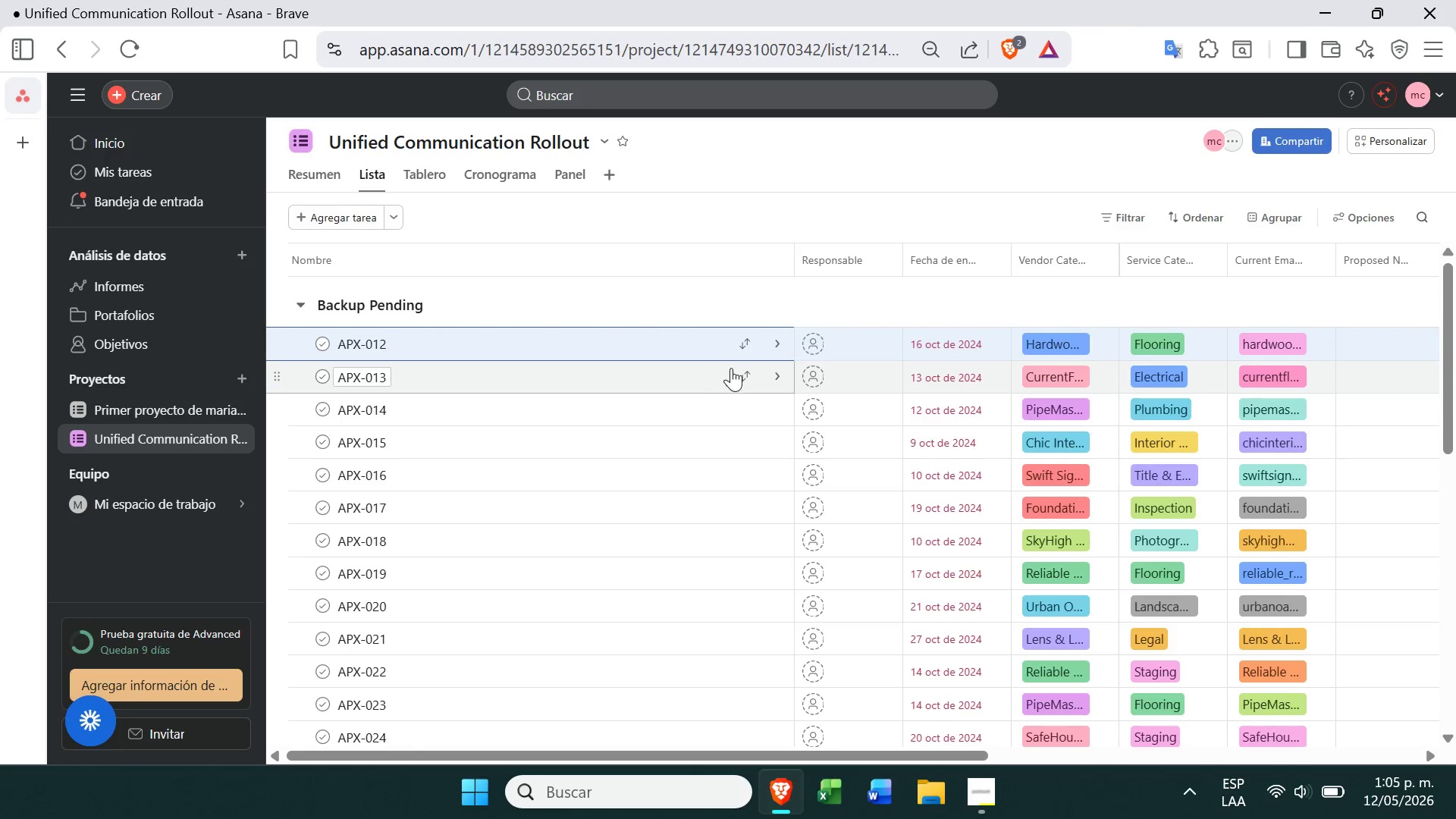 
left_click([748, 340])
 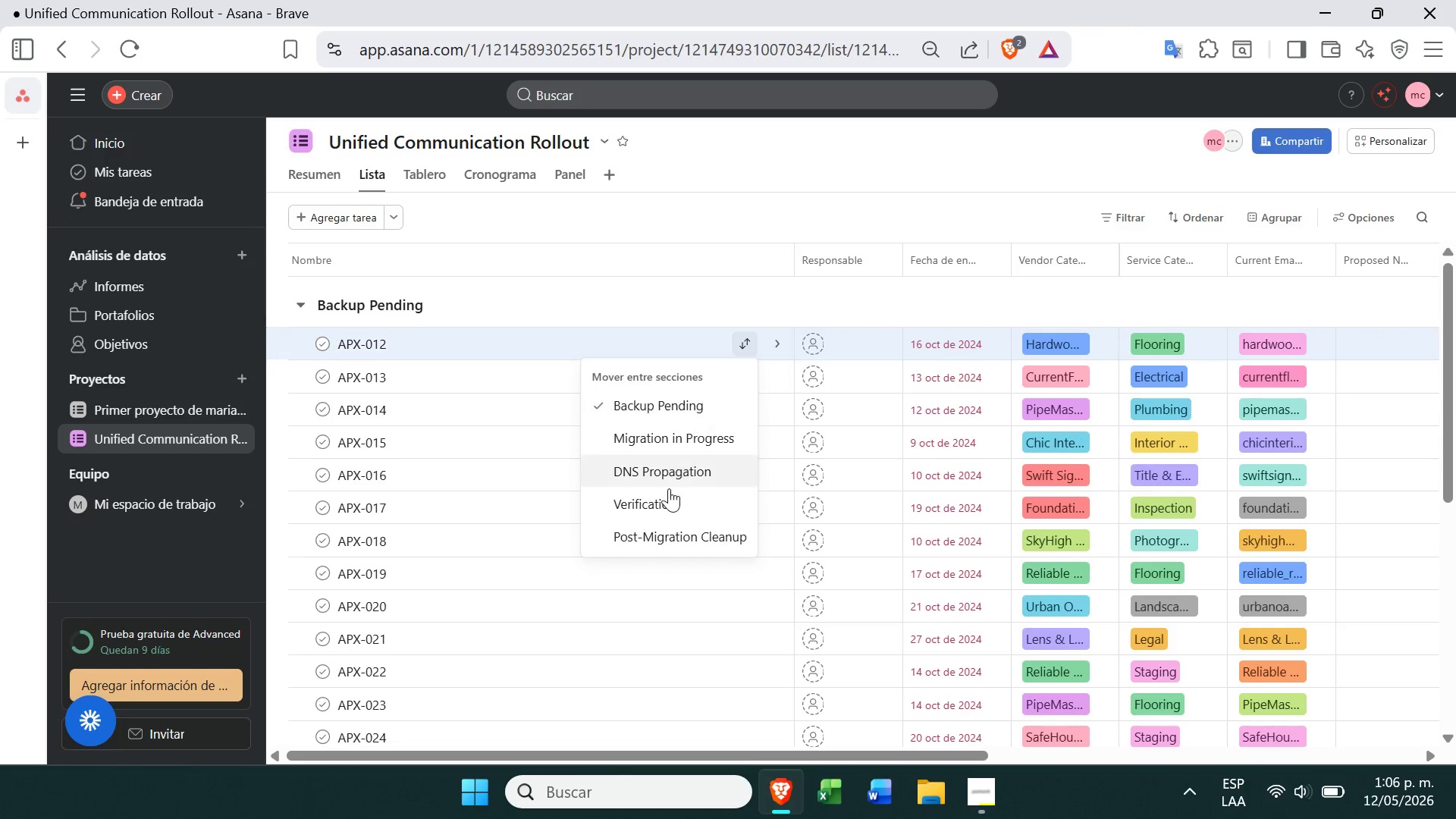 
left_click([669, 501])
 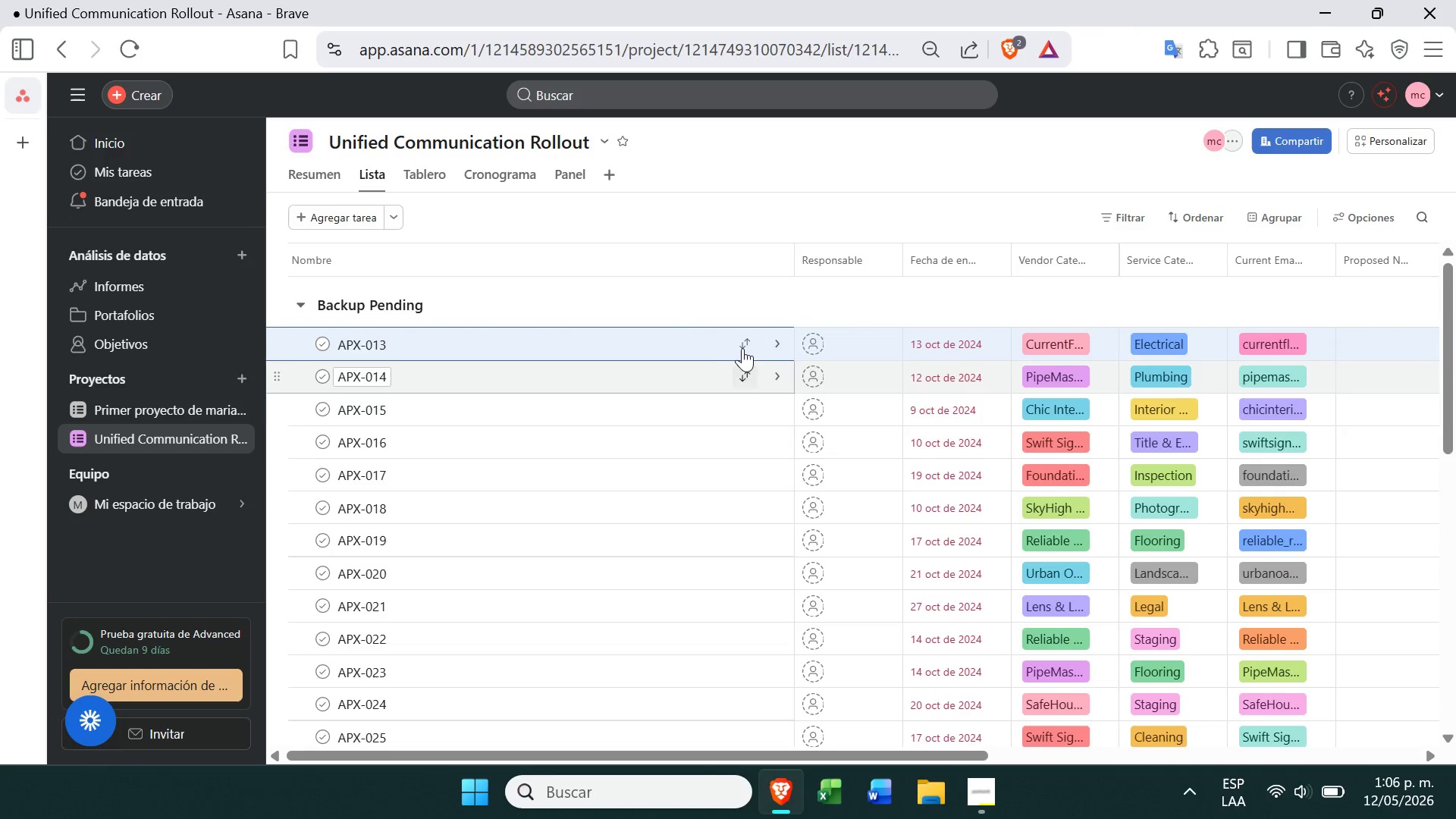 
left_click([742, 338])
 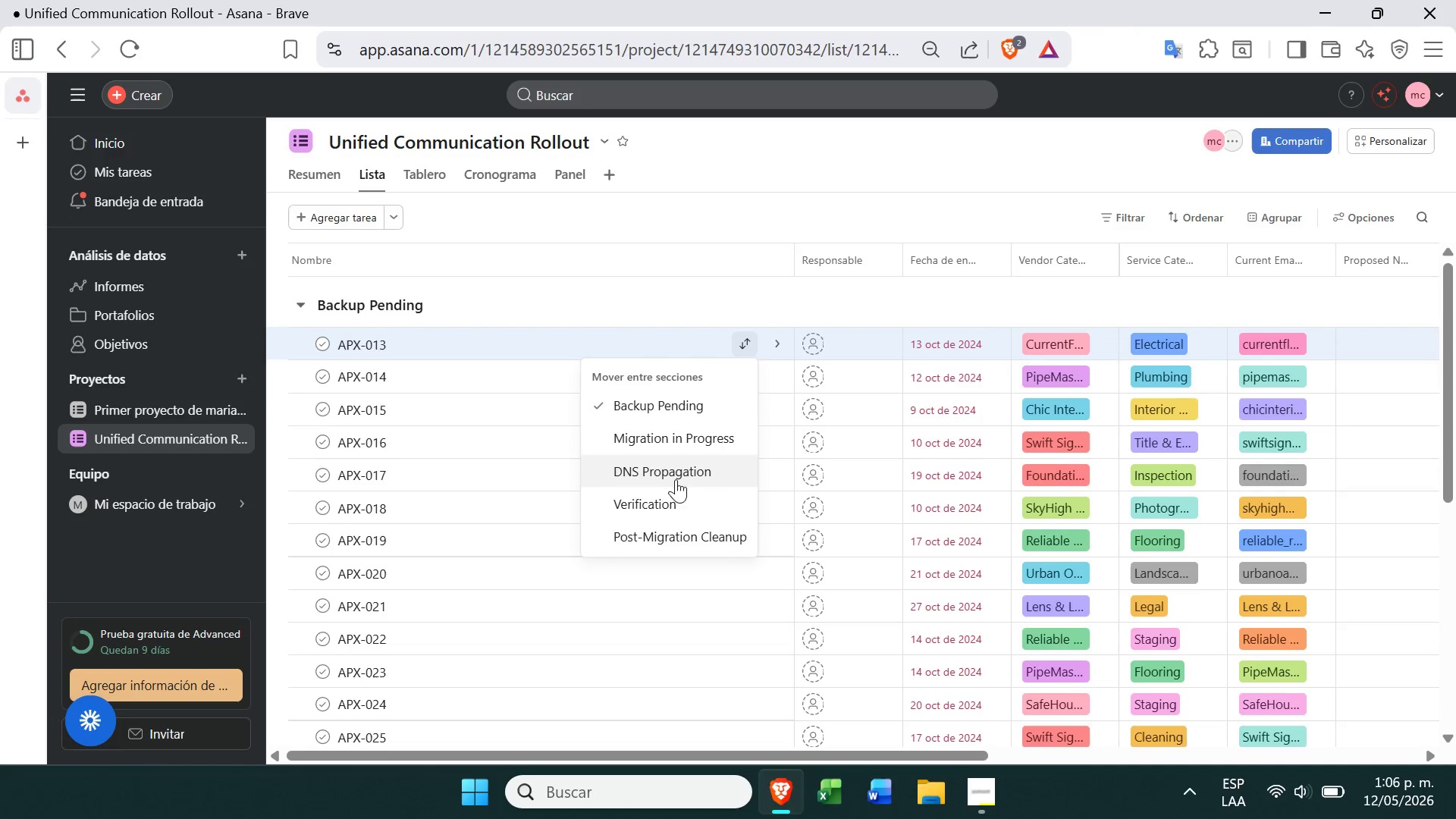 
left_click([669, 498])
 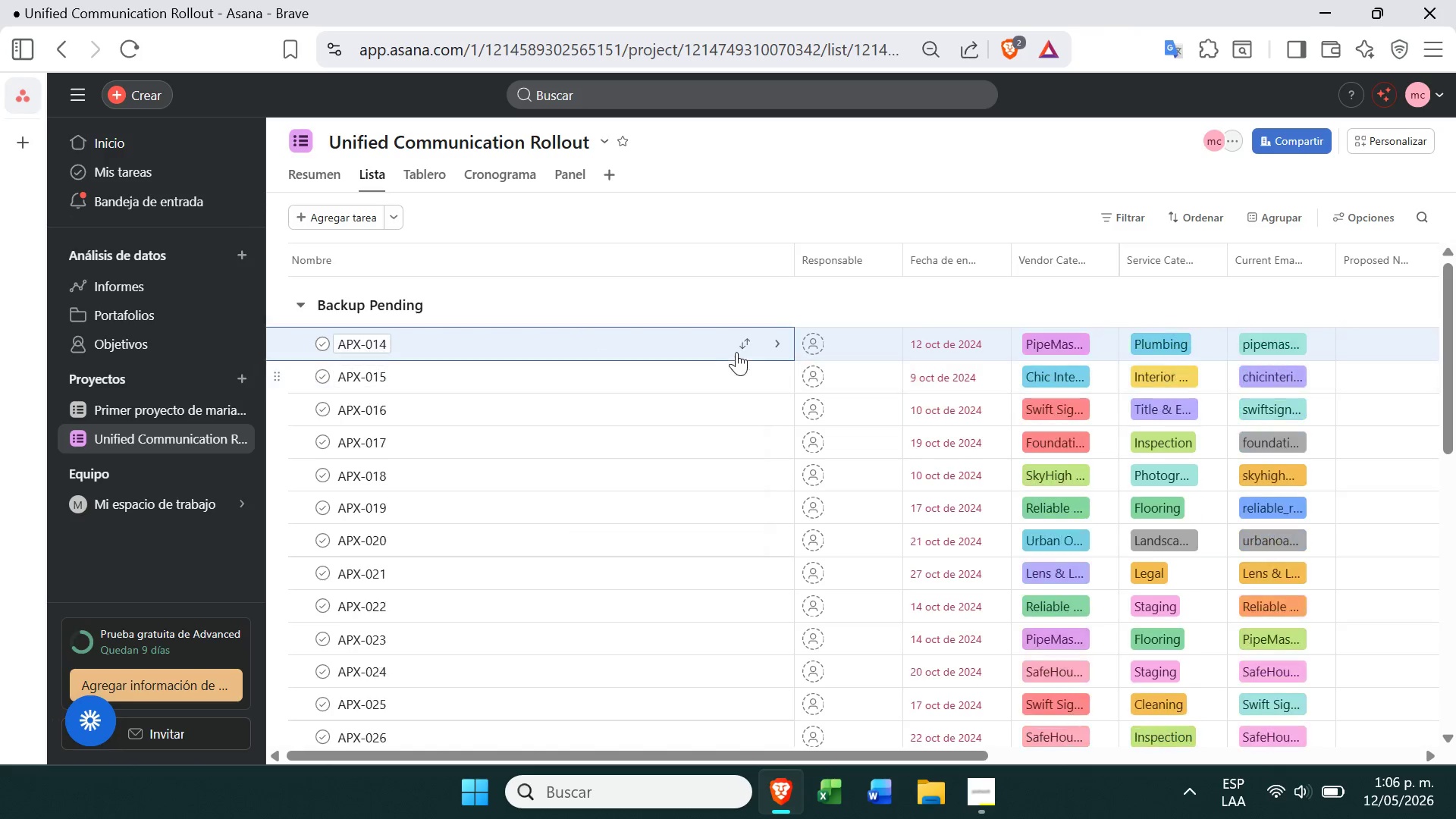 
left_click([742, 340])
 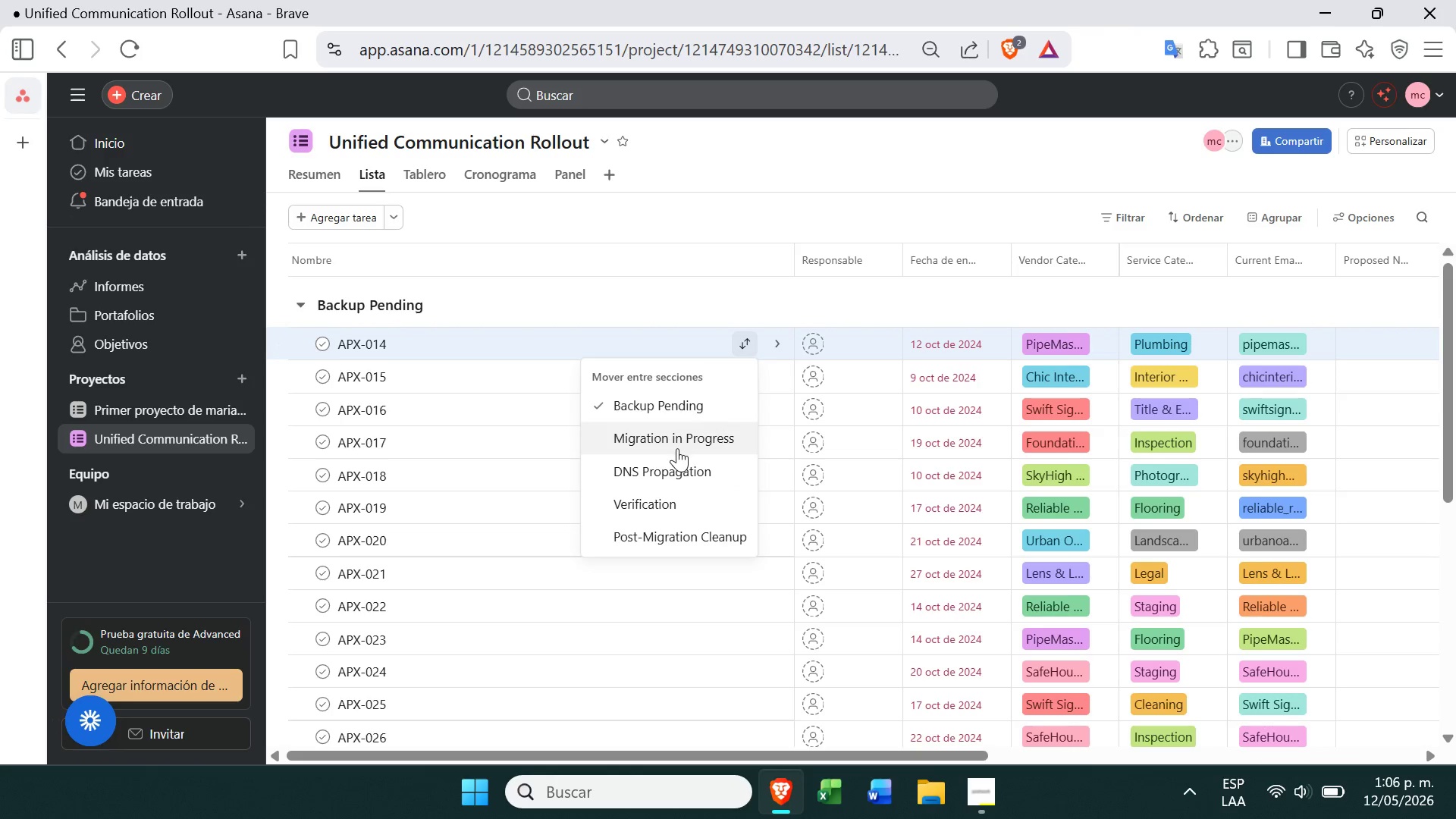 
left_click([677, 448])
 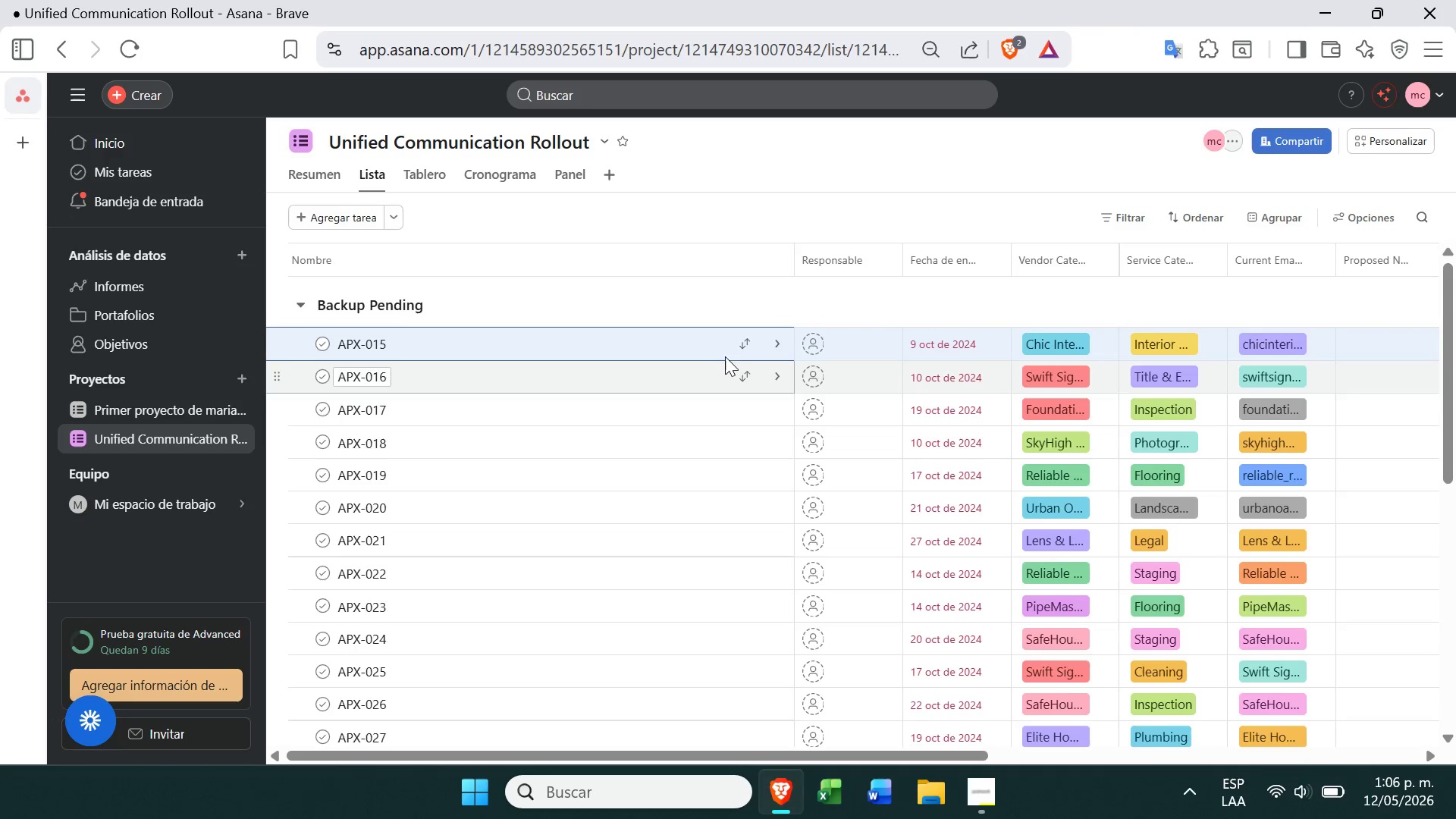 
left_click([745, 344])
 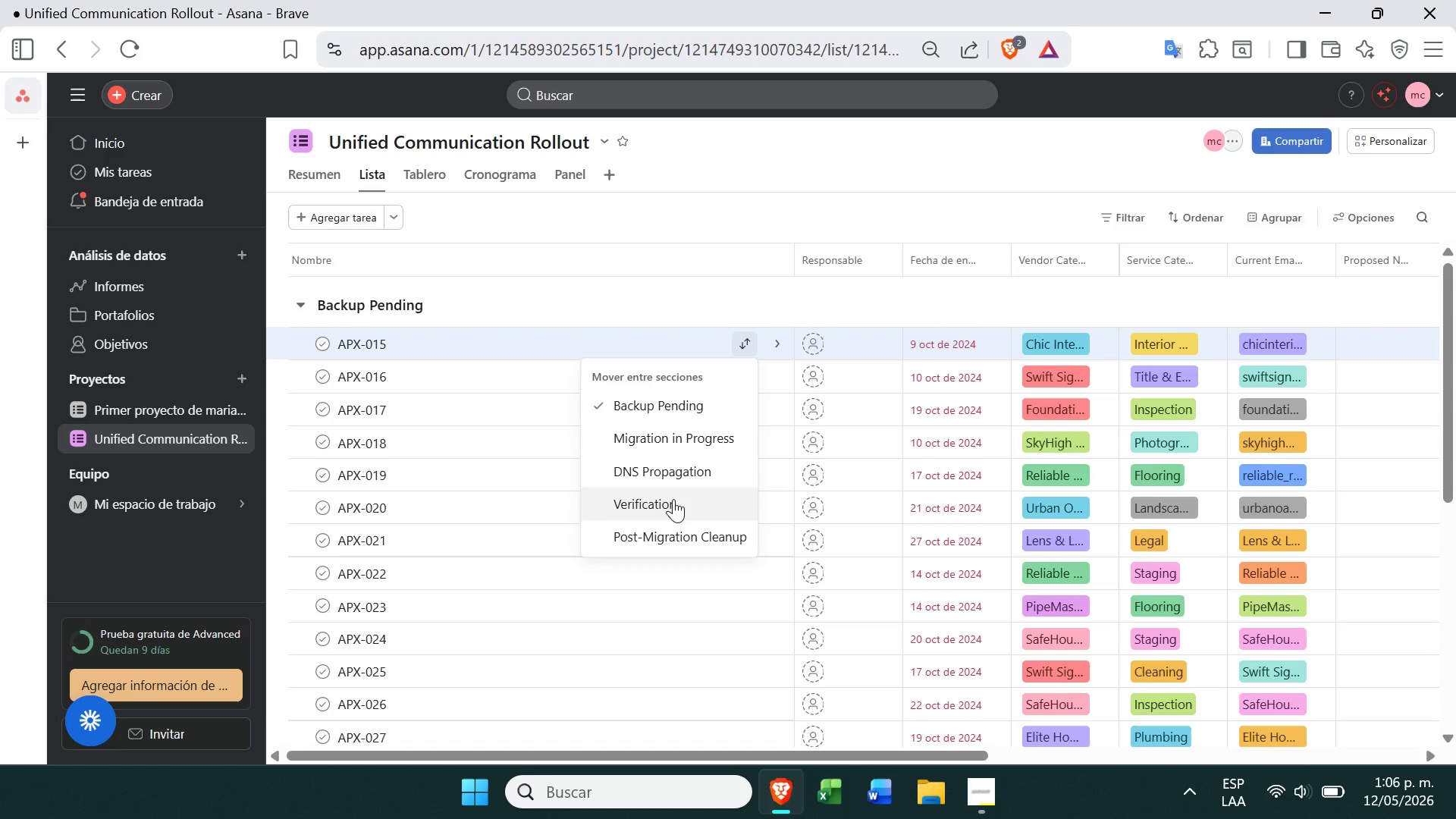 
left_click([691, 470])
 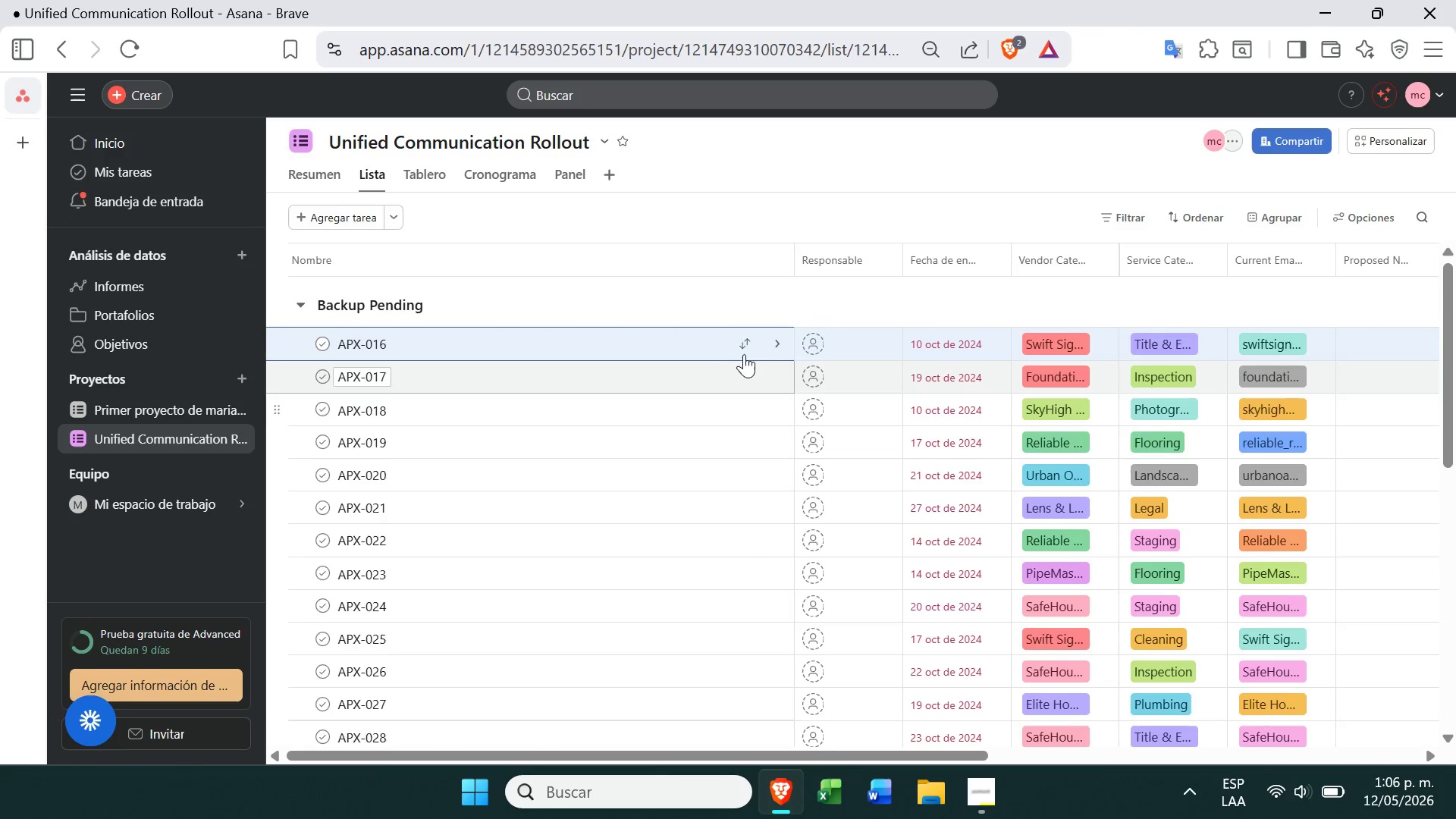 
left_click([746, 350])
 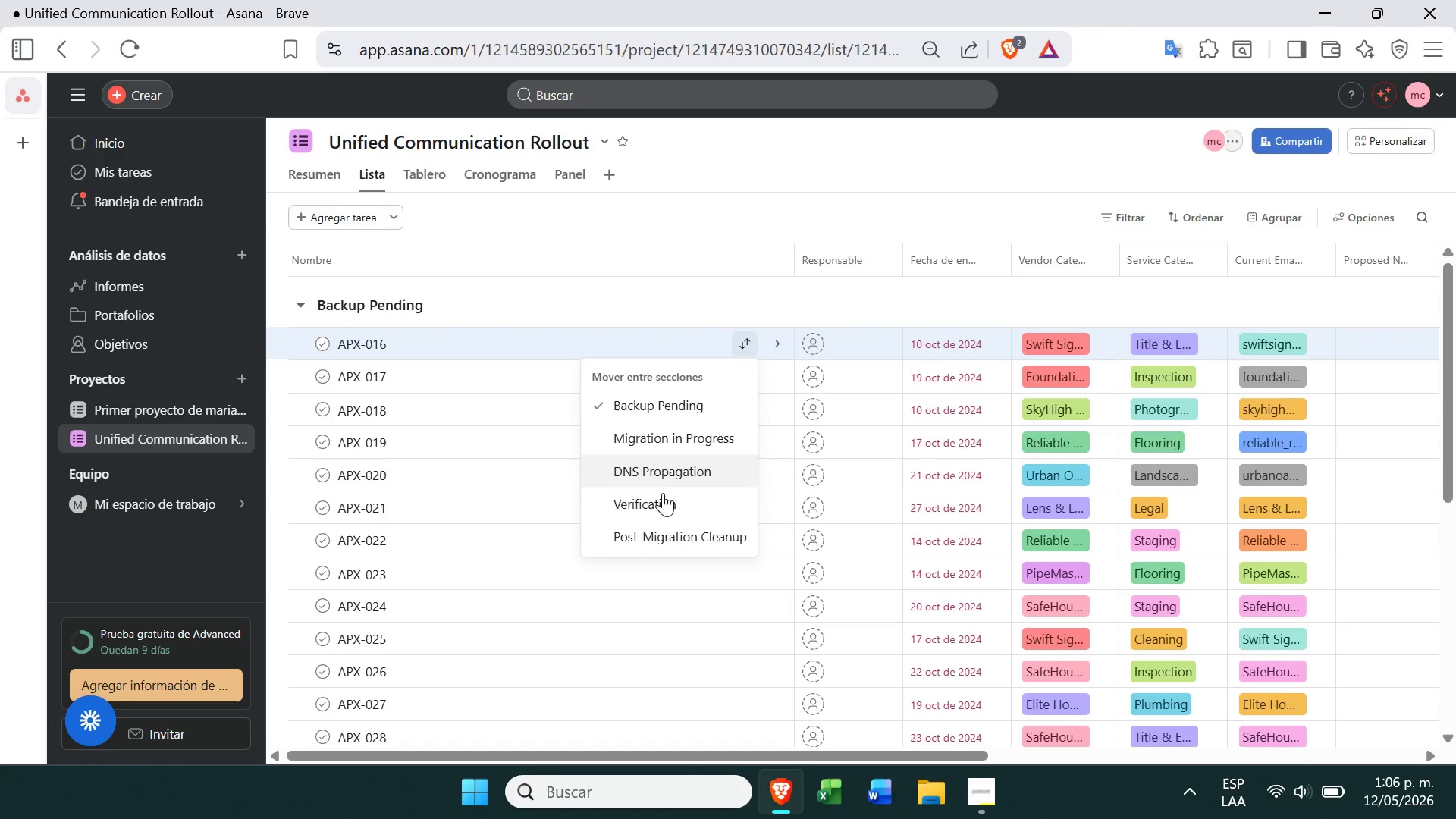 
left_click([665, 499])
 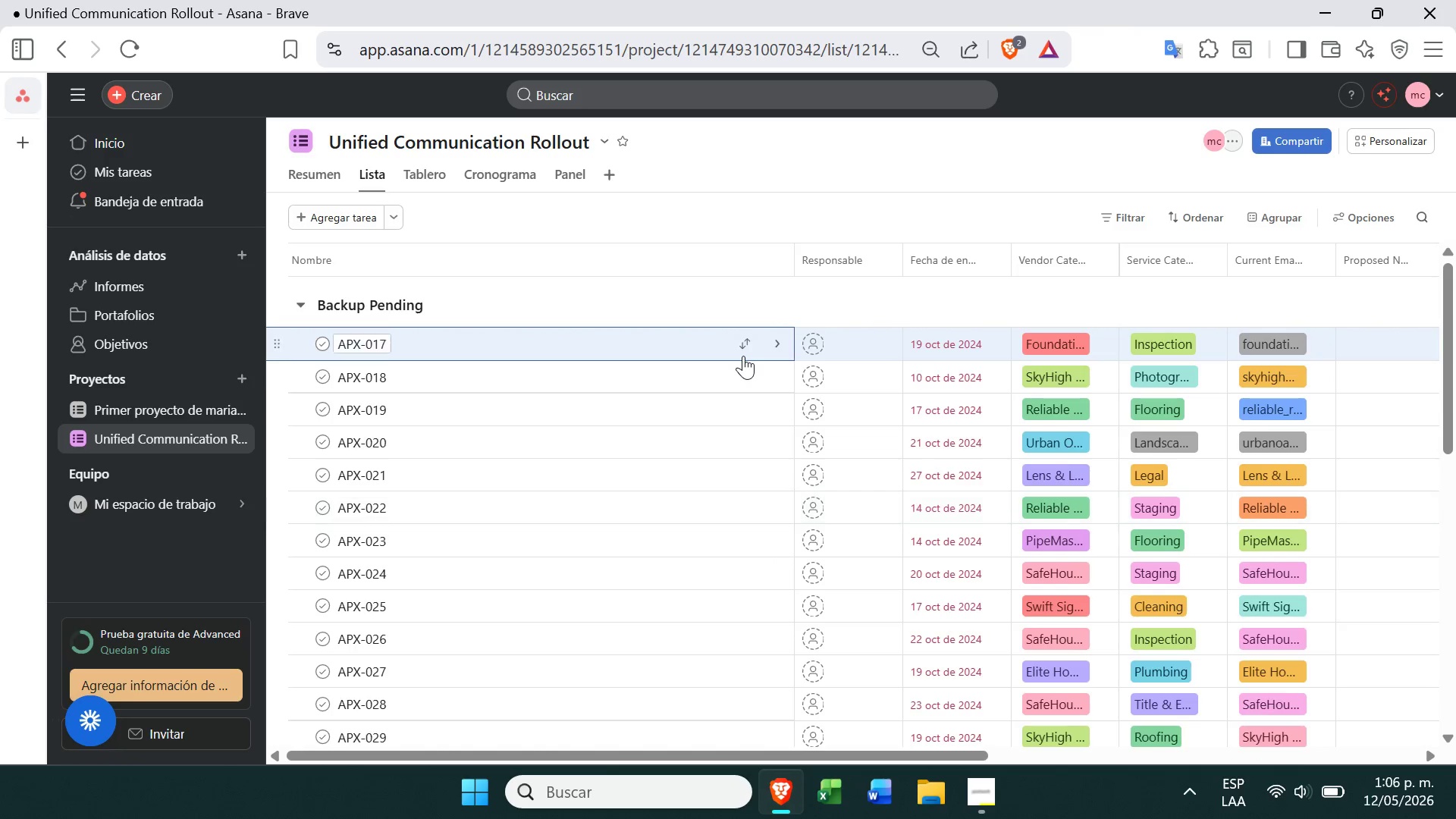 
left_click([744, 350])
 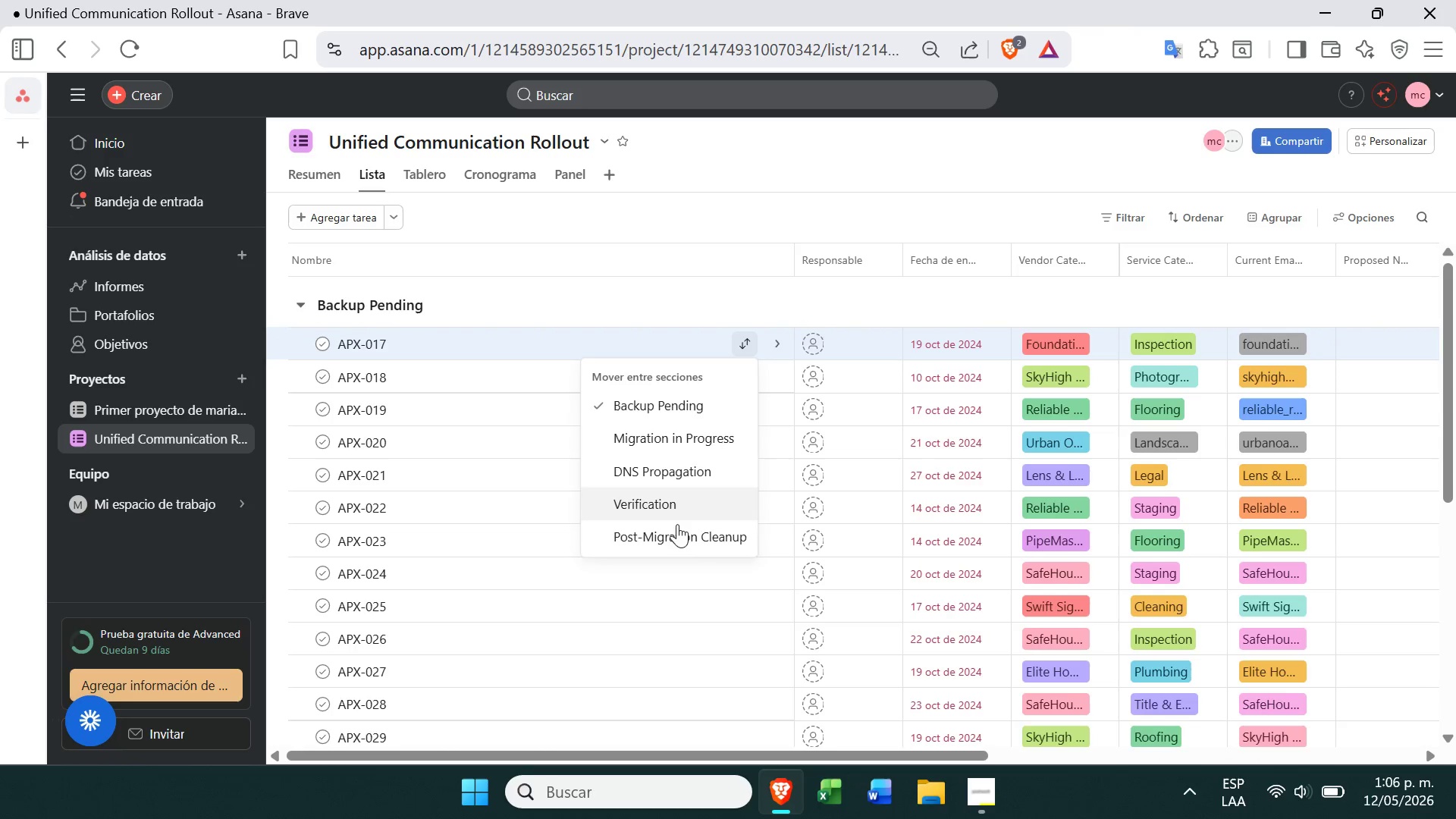 
left_click([679, 547])
 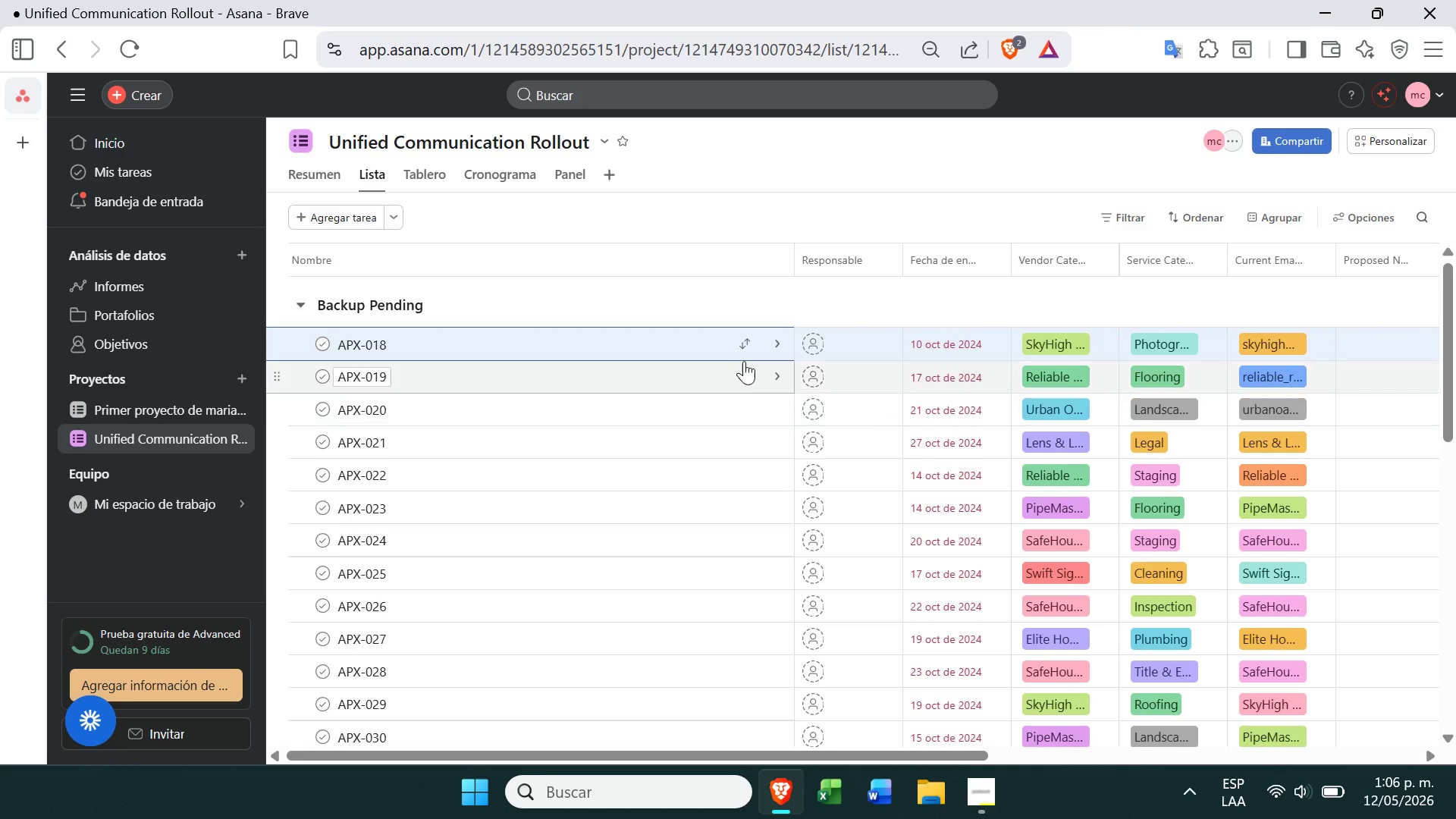 
left_click([748, 348])
 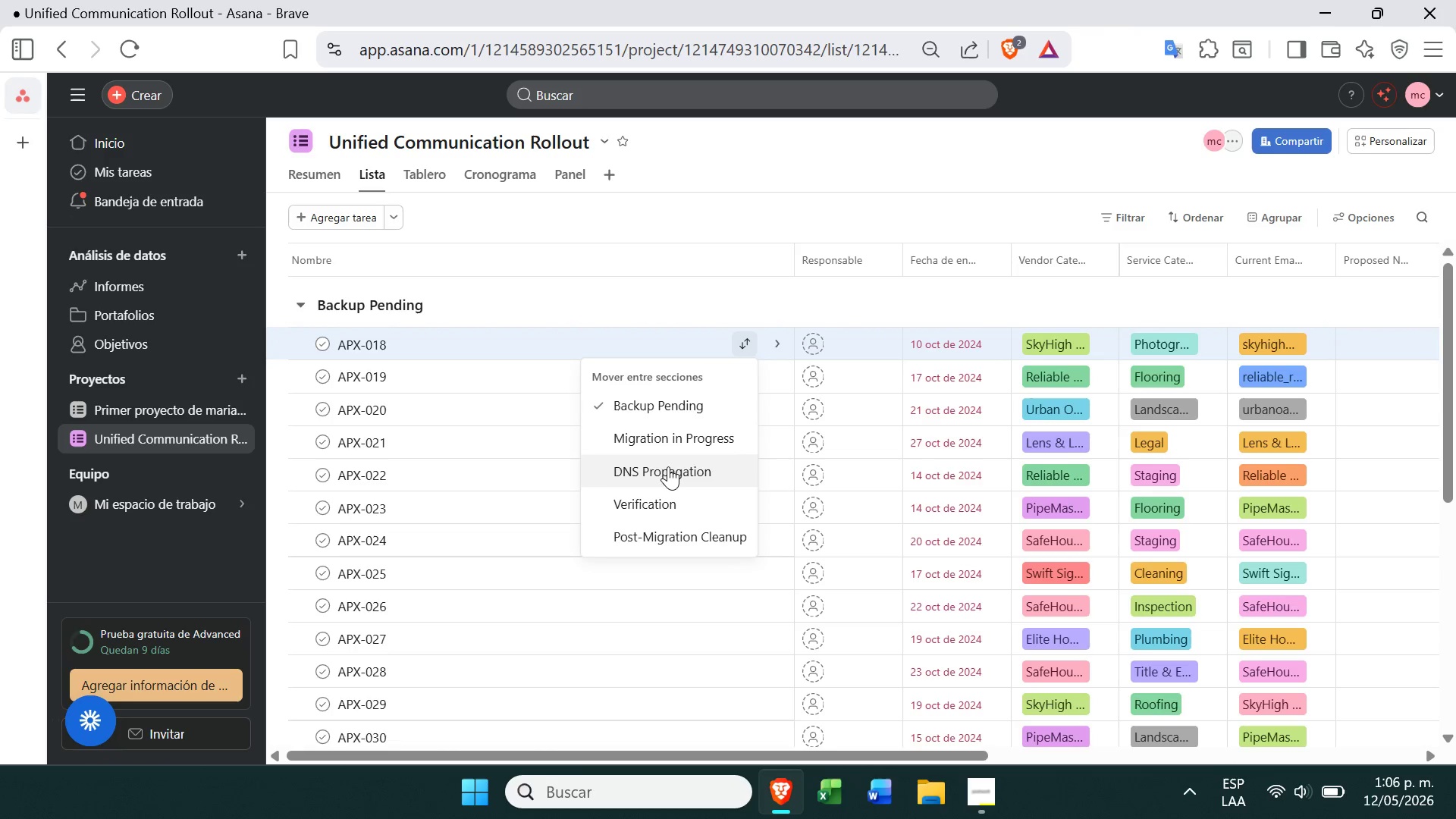 
left_click([664, 470])
 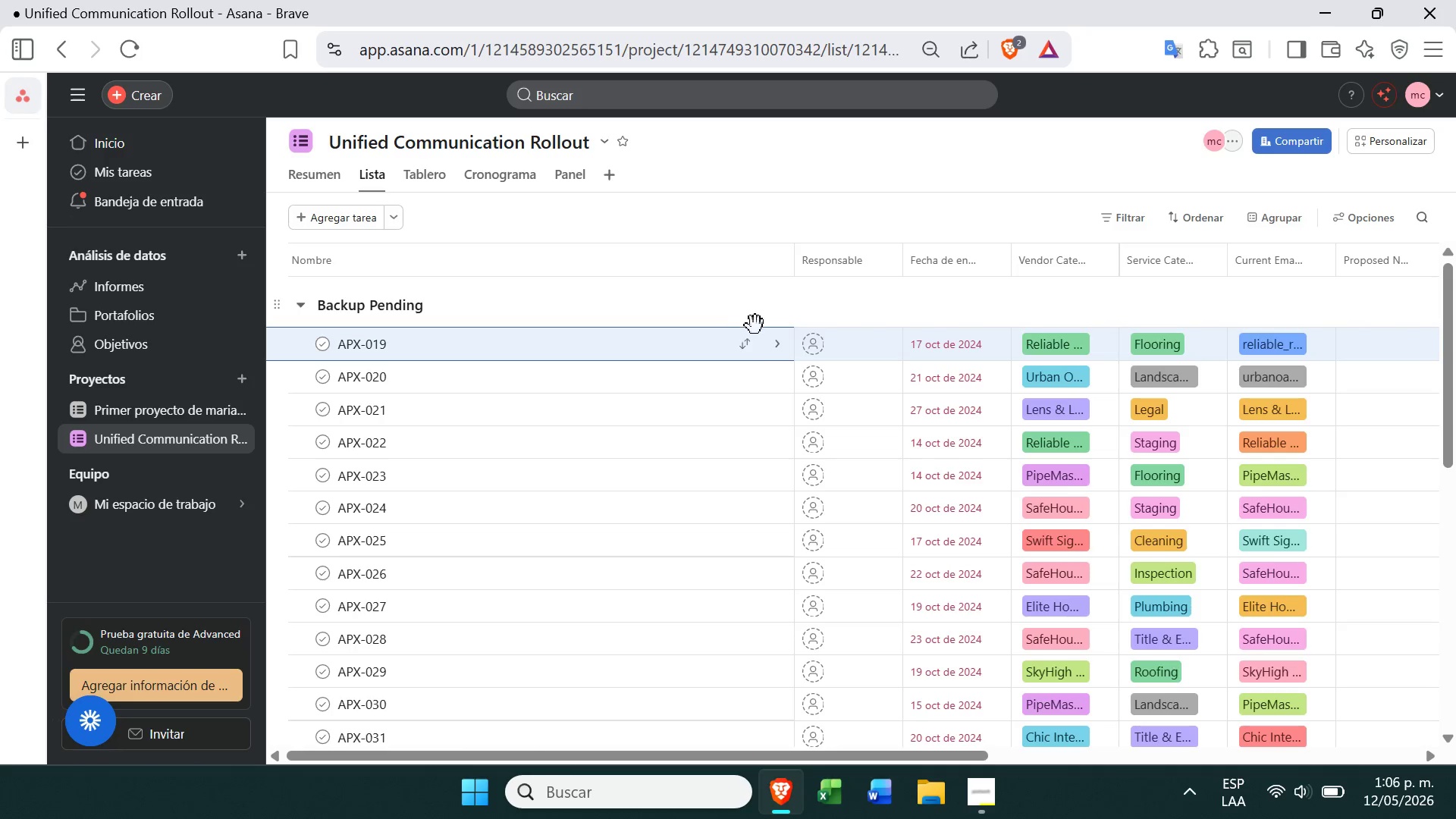 
left_click([753, 349])
 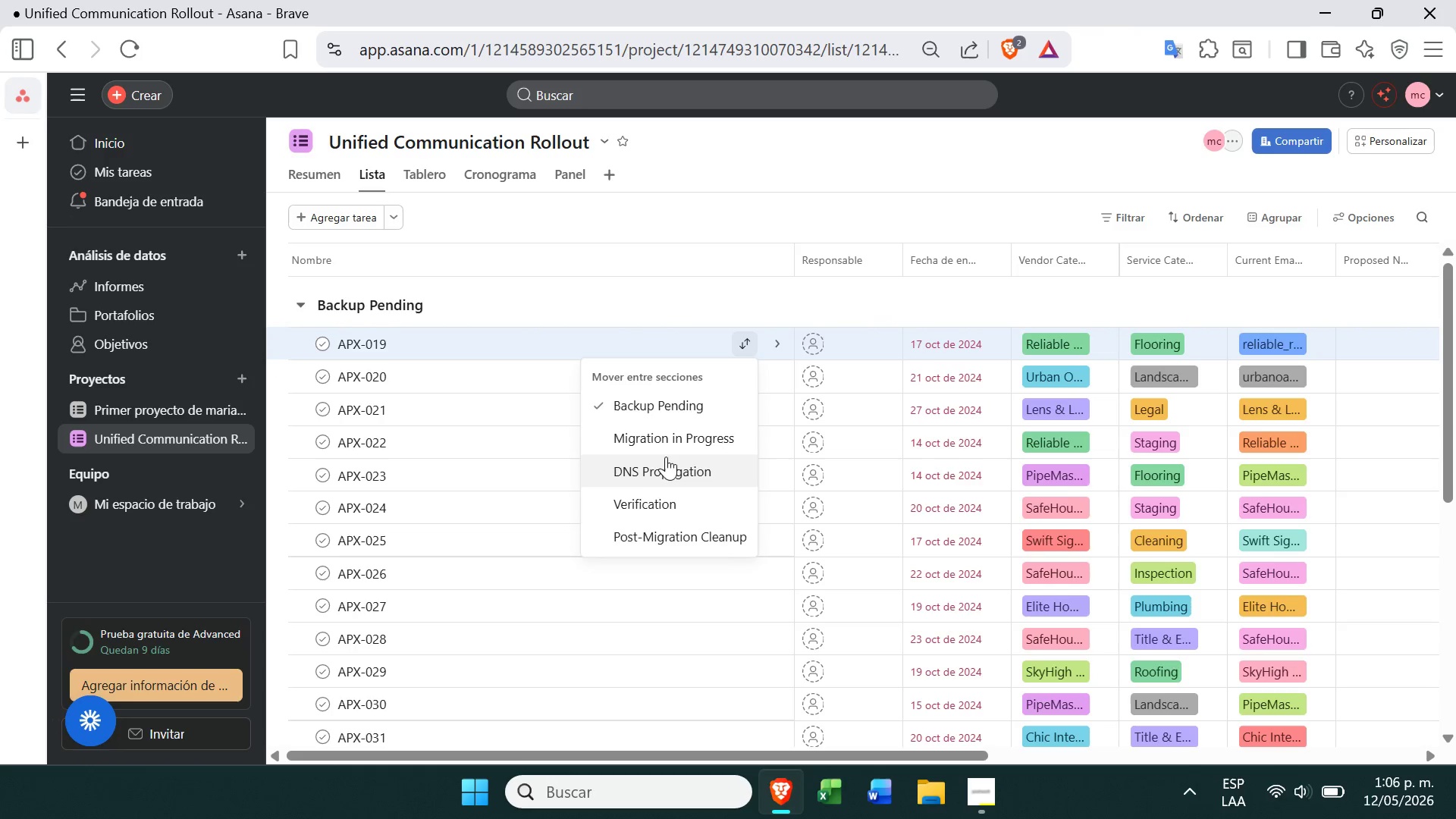 
left_click([678, 443])
 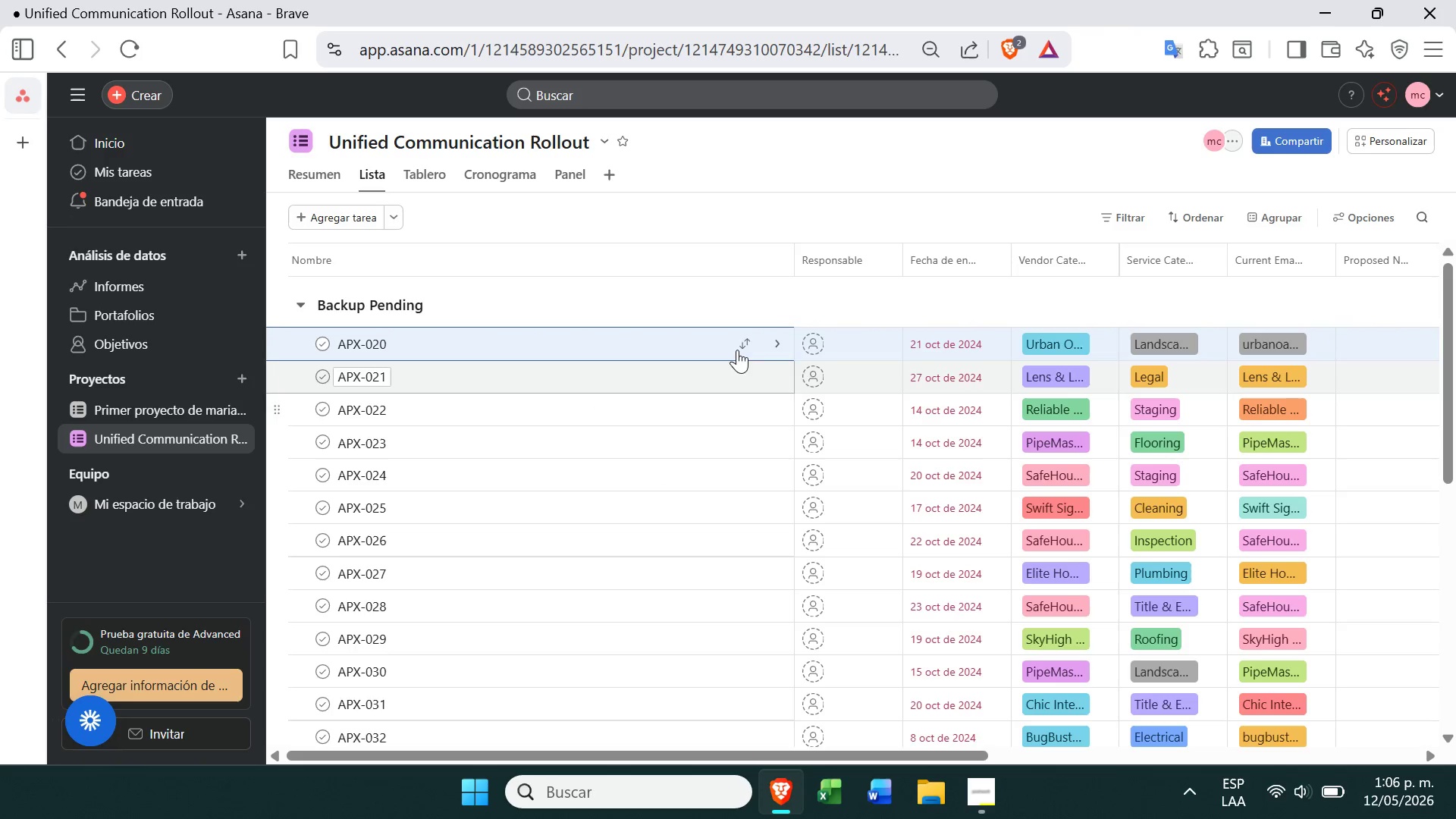 
left_click([745, 338])
 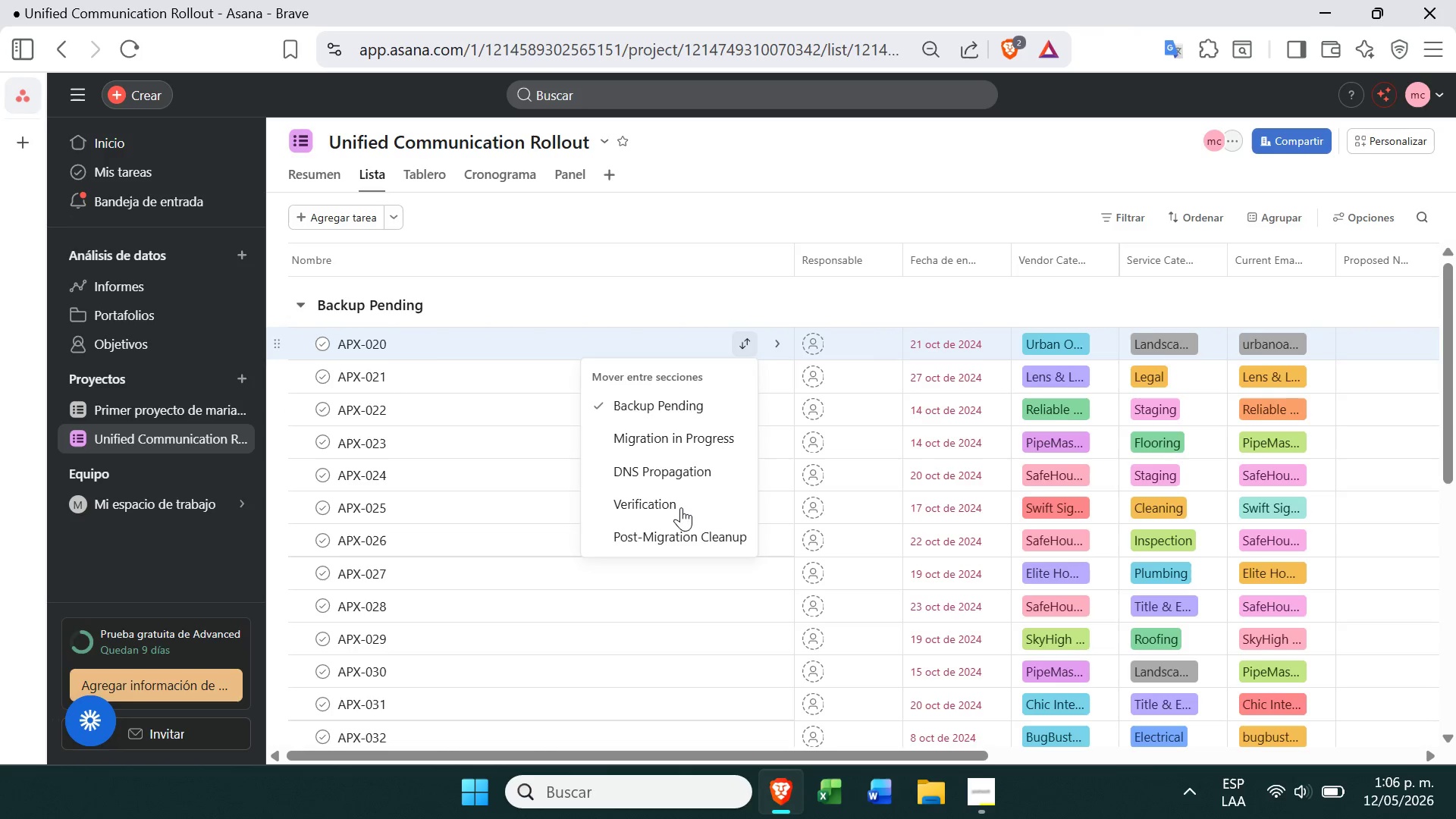 
left_click([684, 494])
 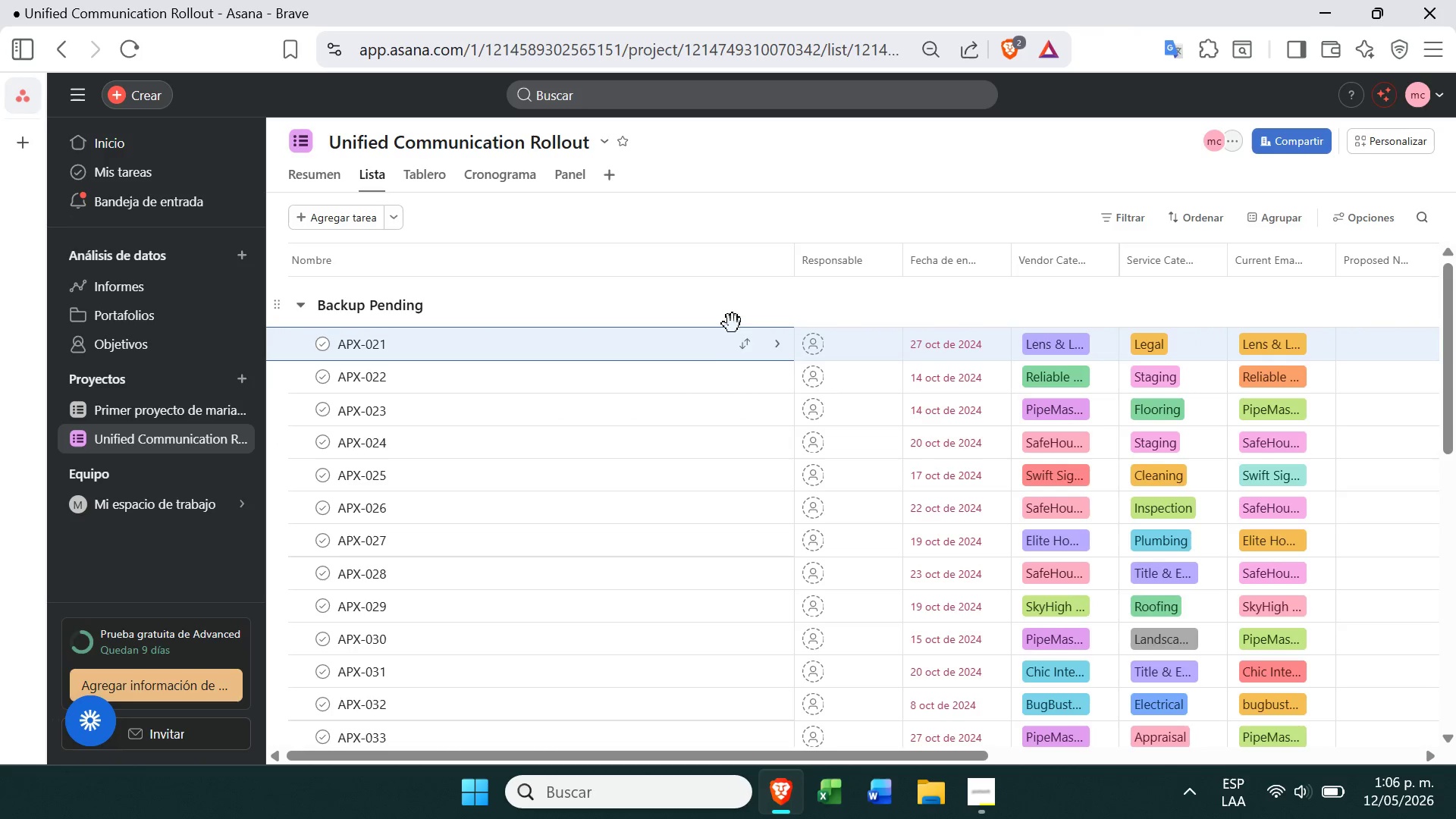 
left_click([738, 345])
 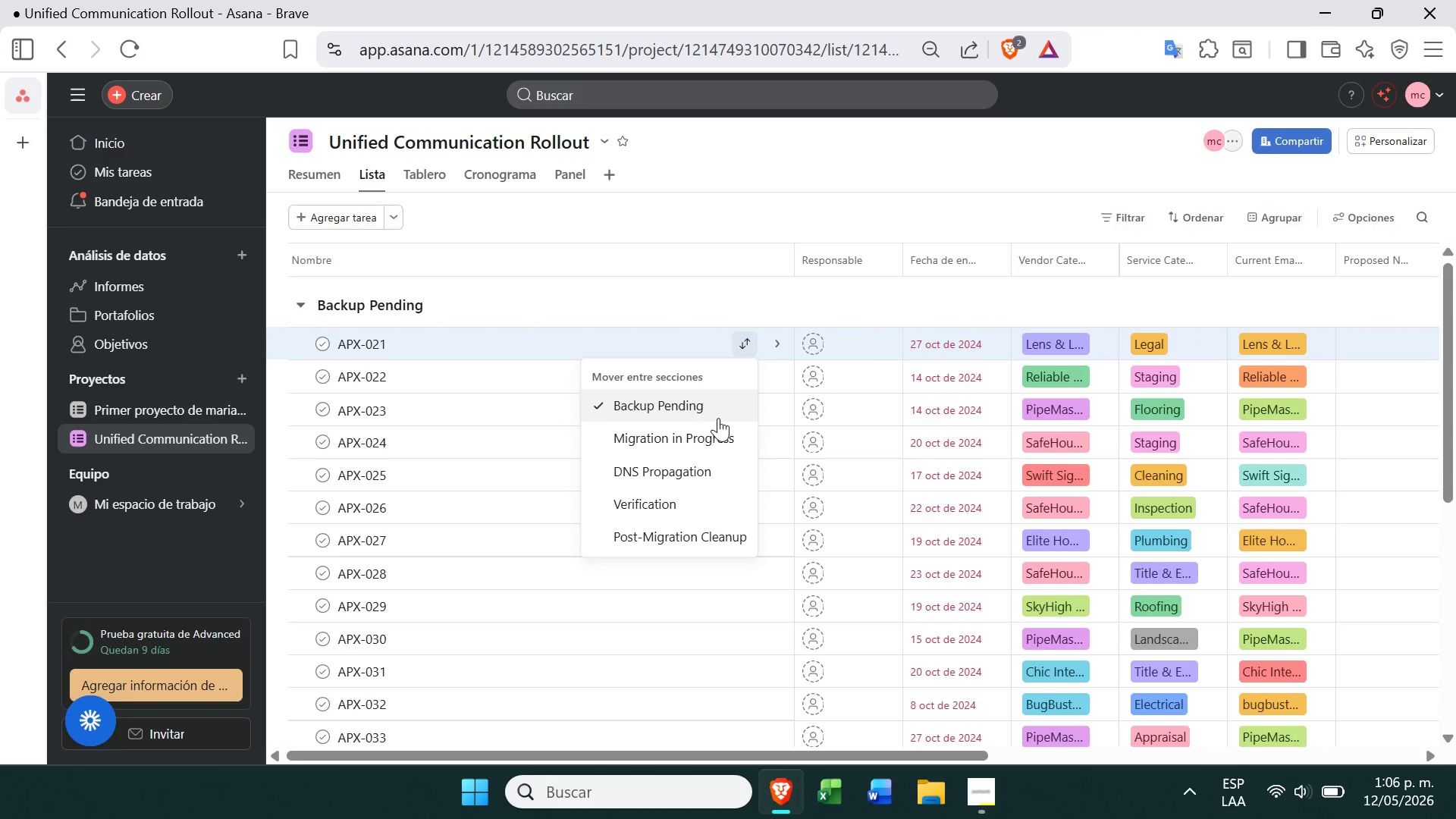 
left_click([694, 419])
 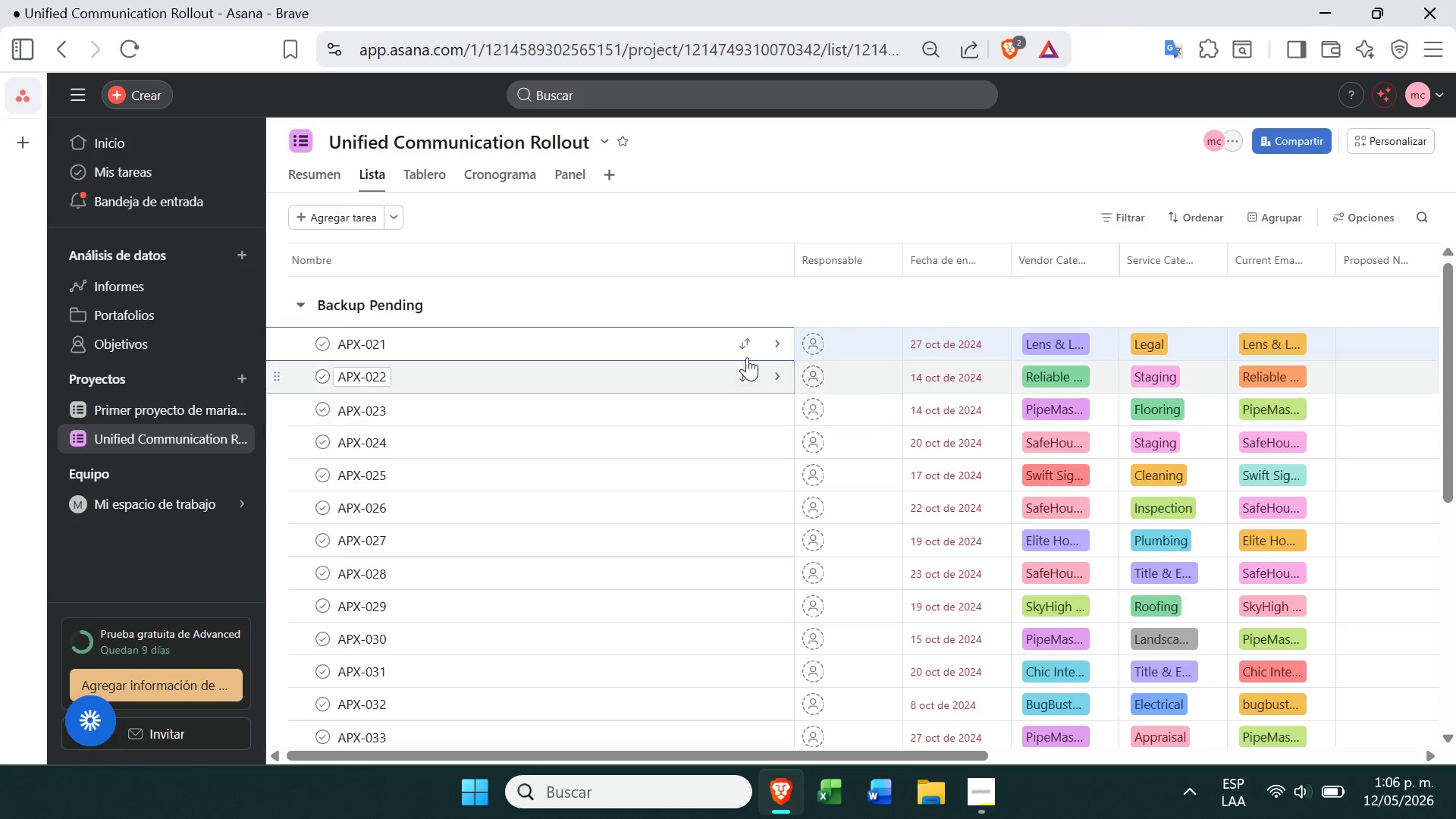 
left_click([747, 344])
 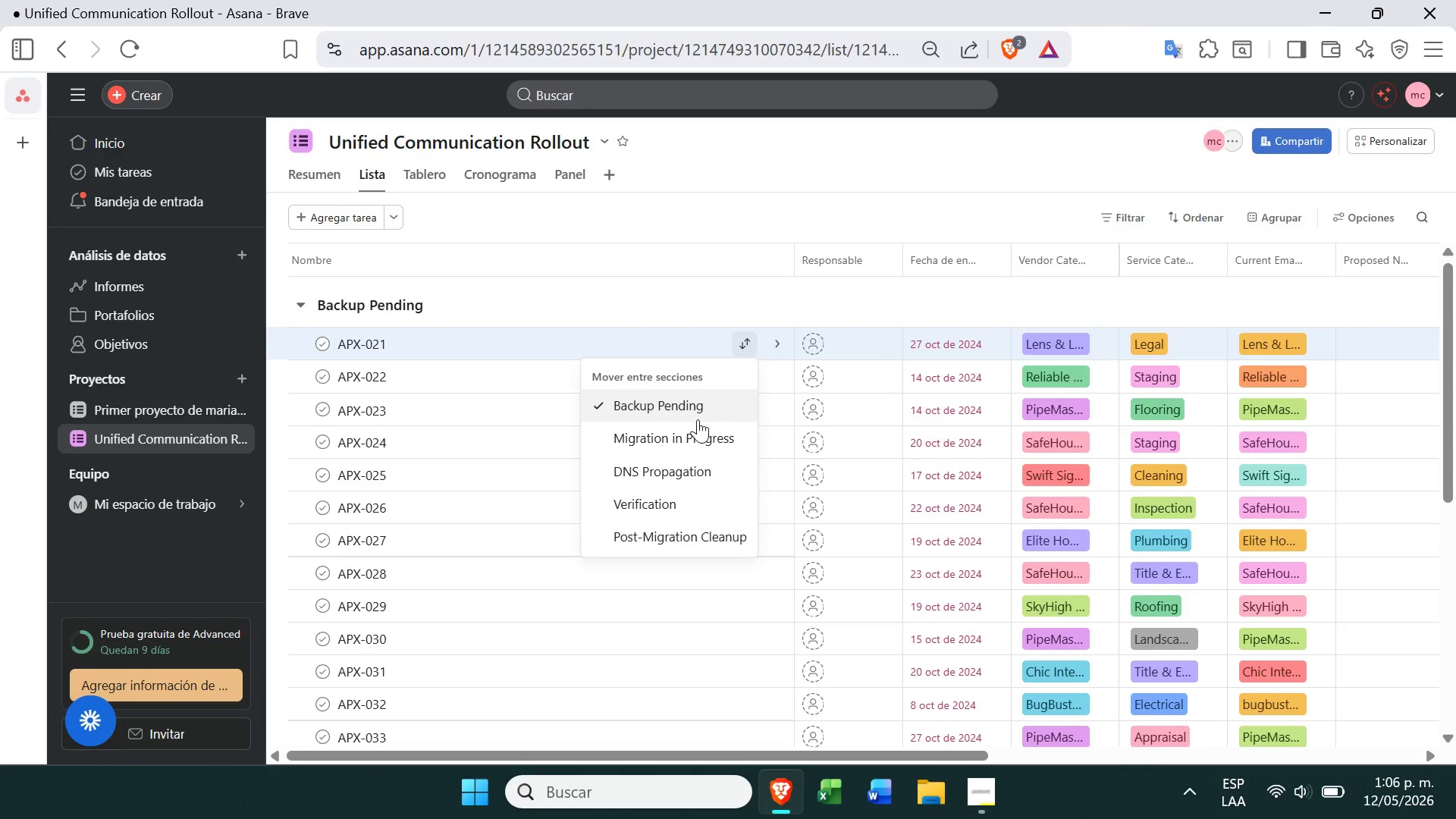 
left_click([684, 434])
 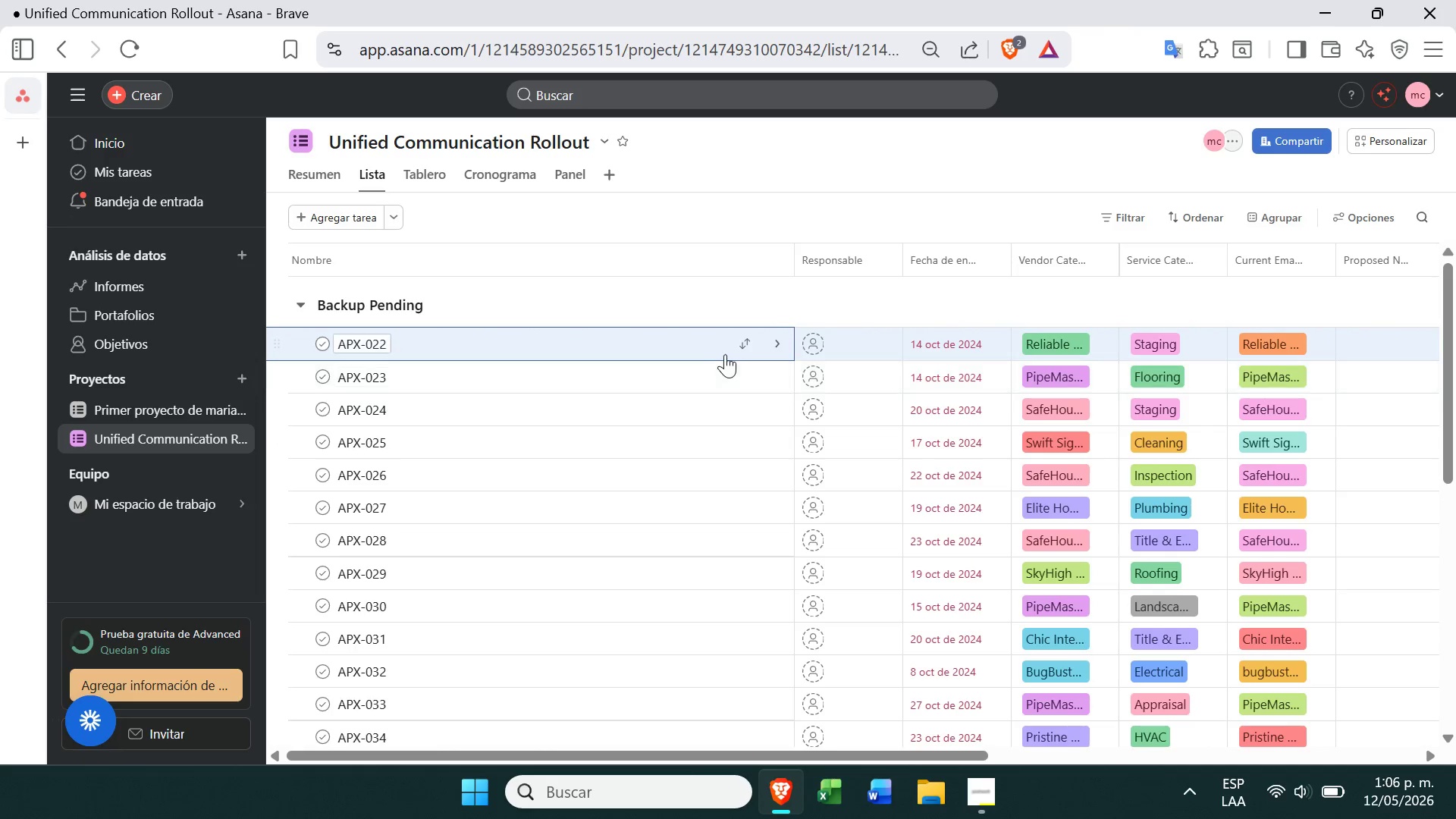 
left_click([737, 349])
 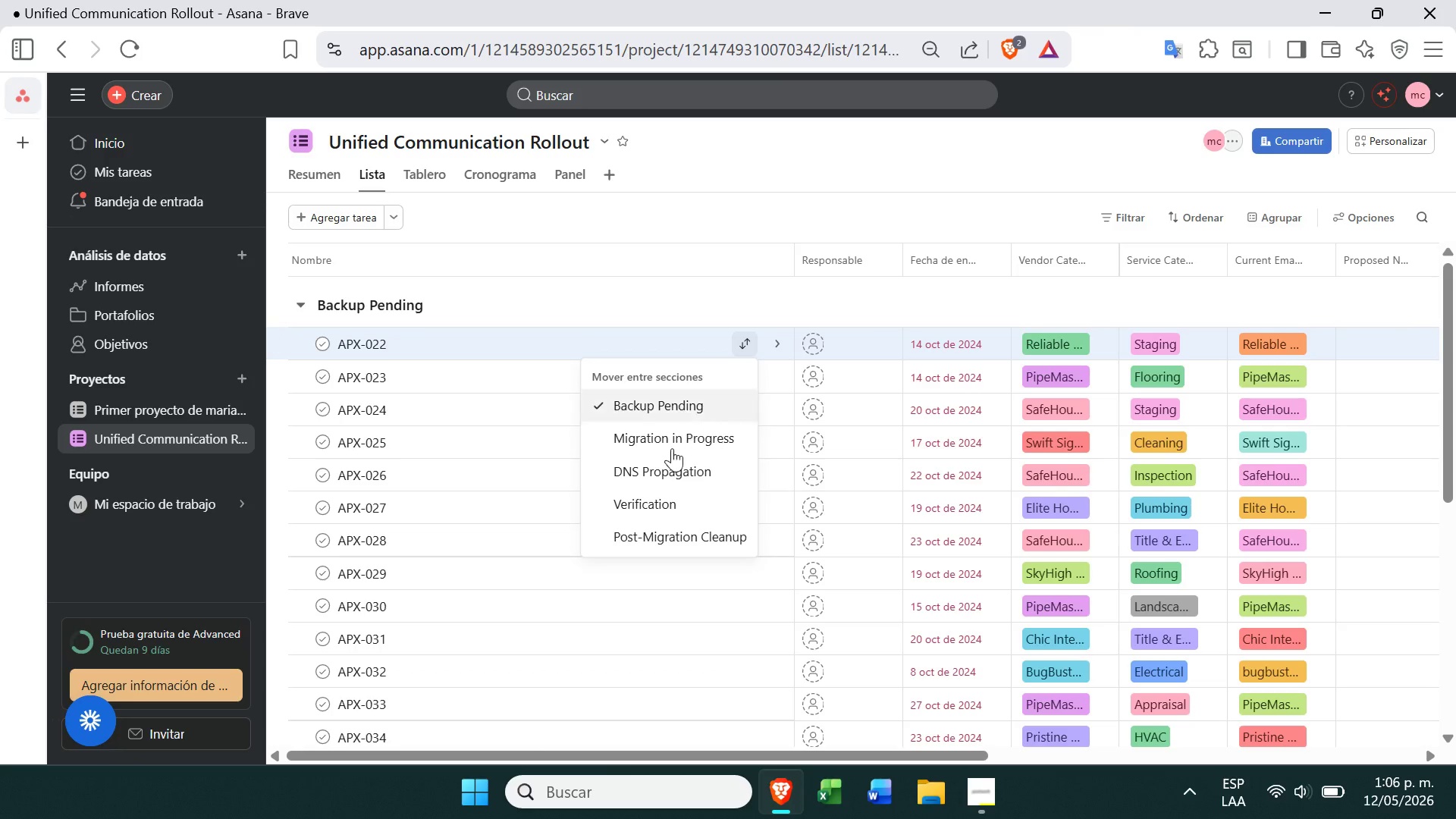 
left_click([662, 480])
 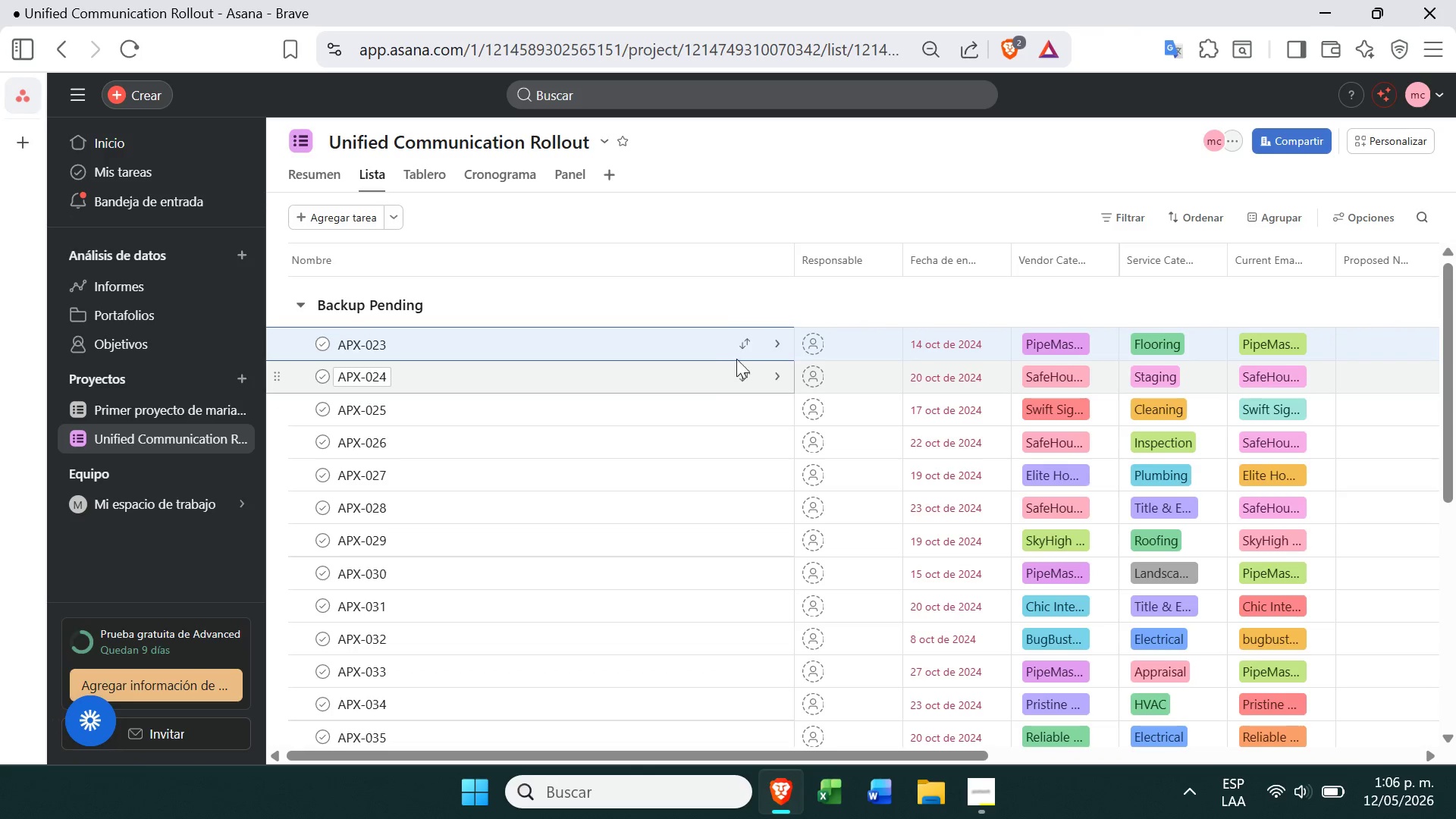 
left_click([748, 340])
 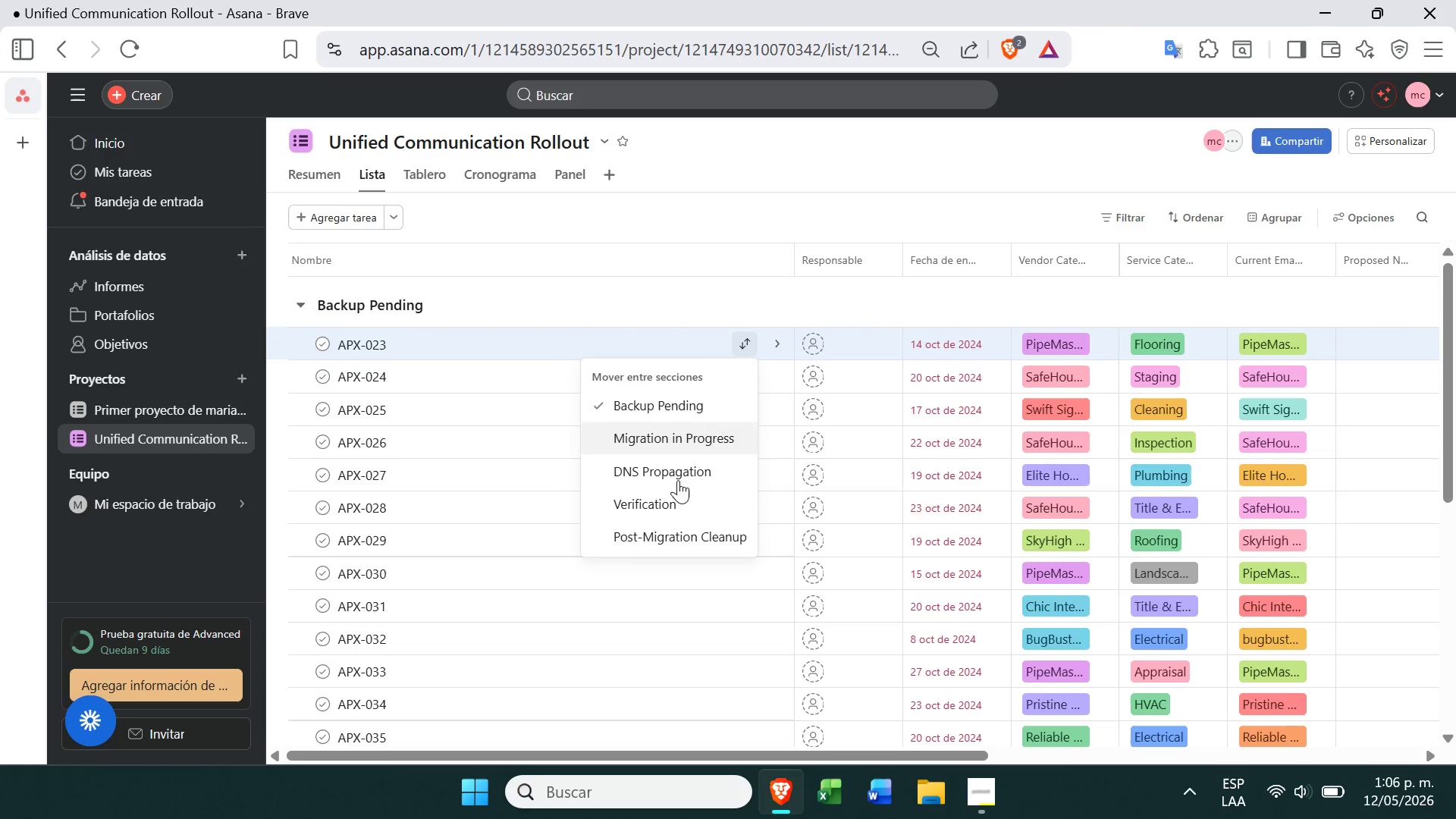 
left_click([663, 504])
 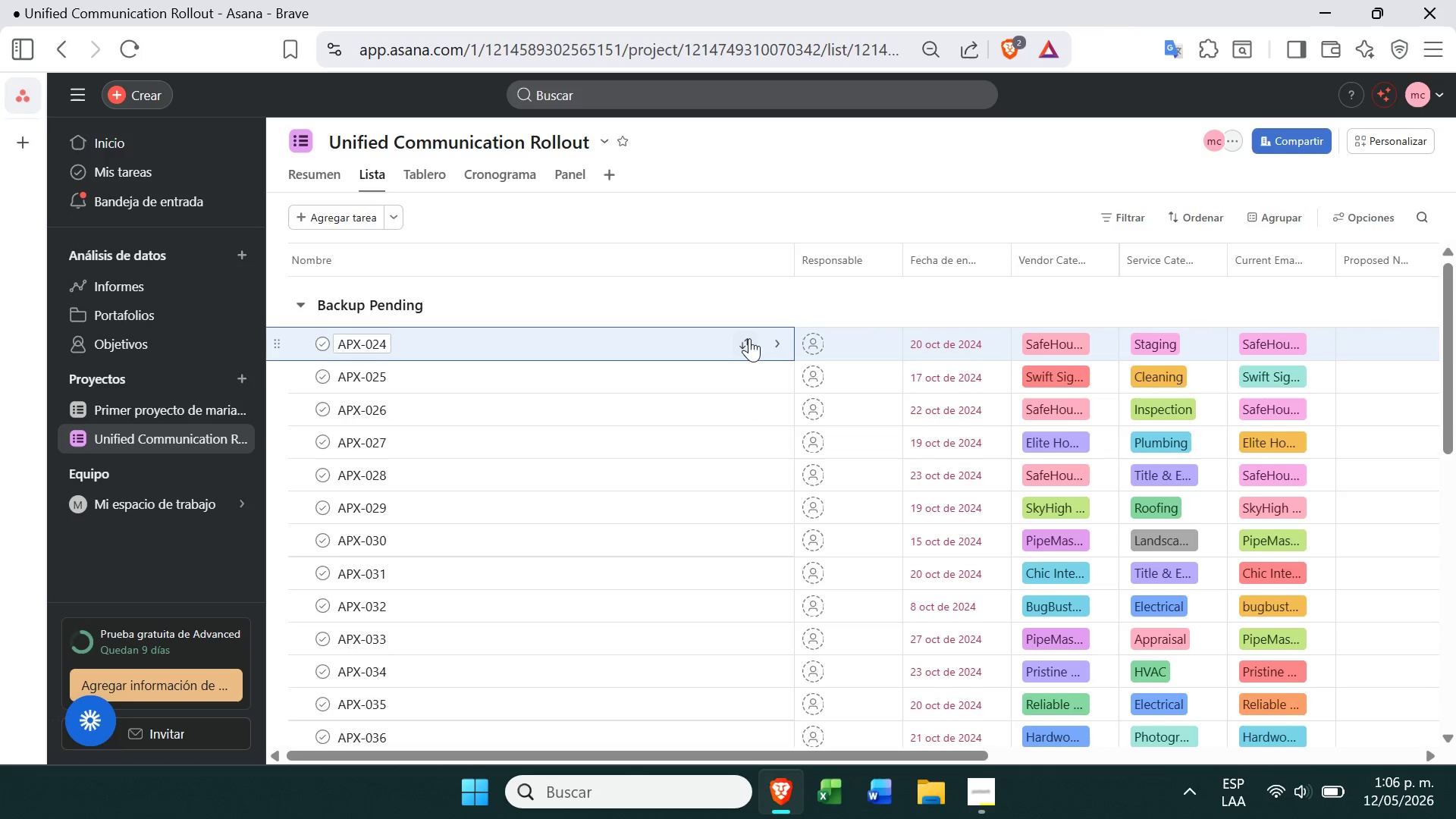 
left_click([749, 343])
 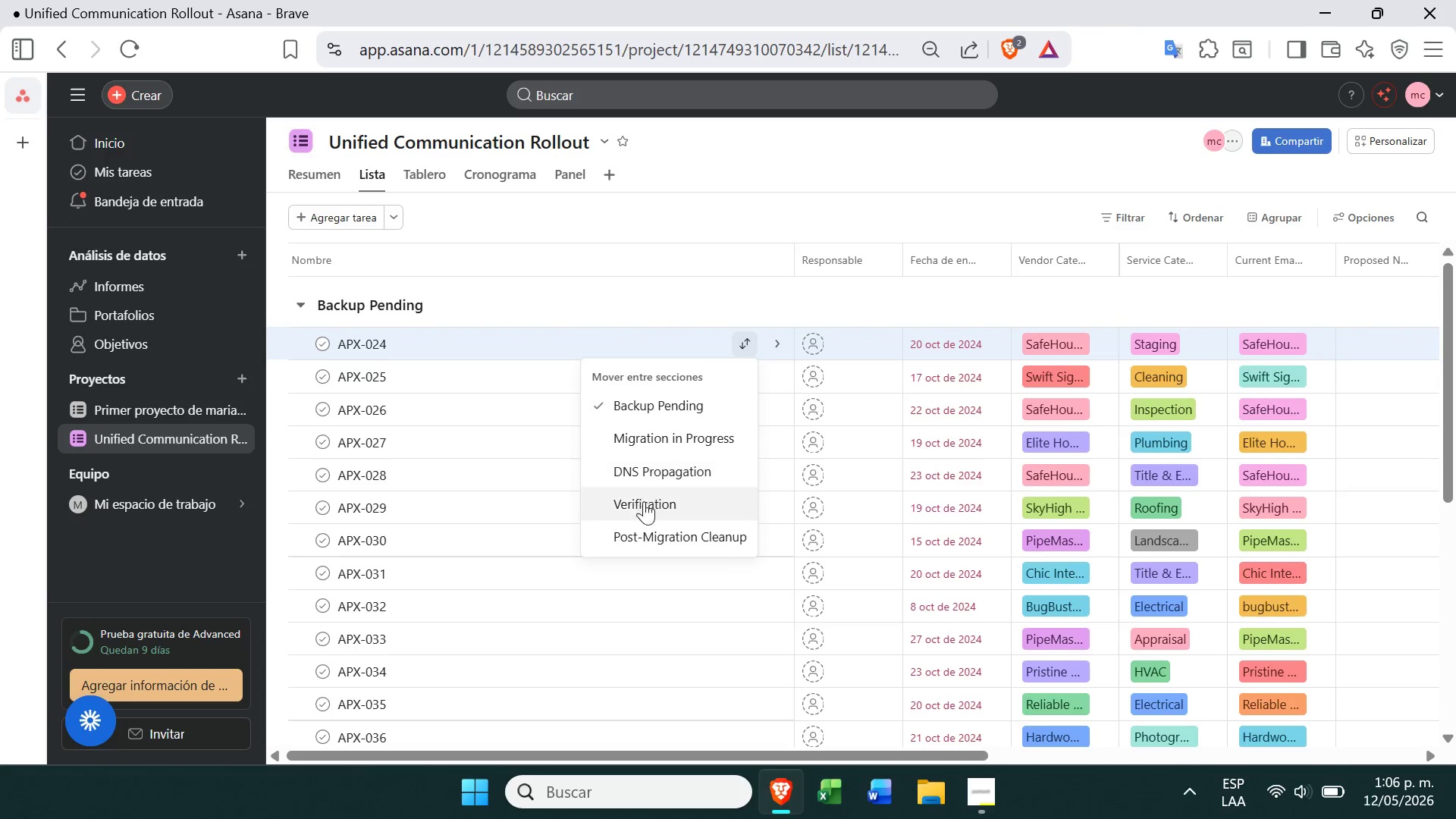 
left_click([646, 525])
 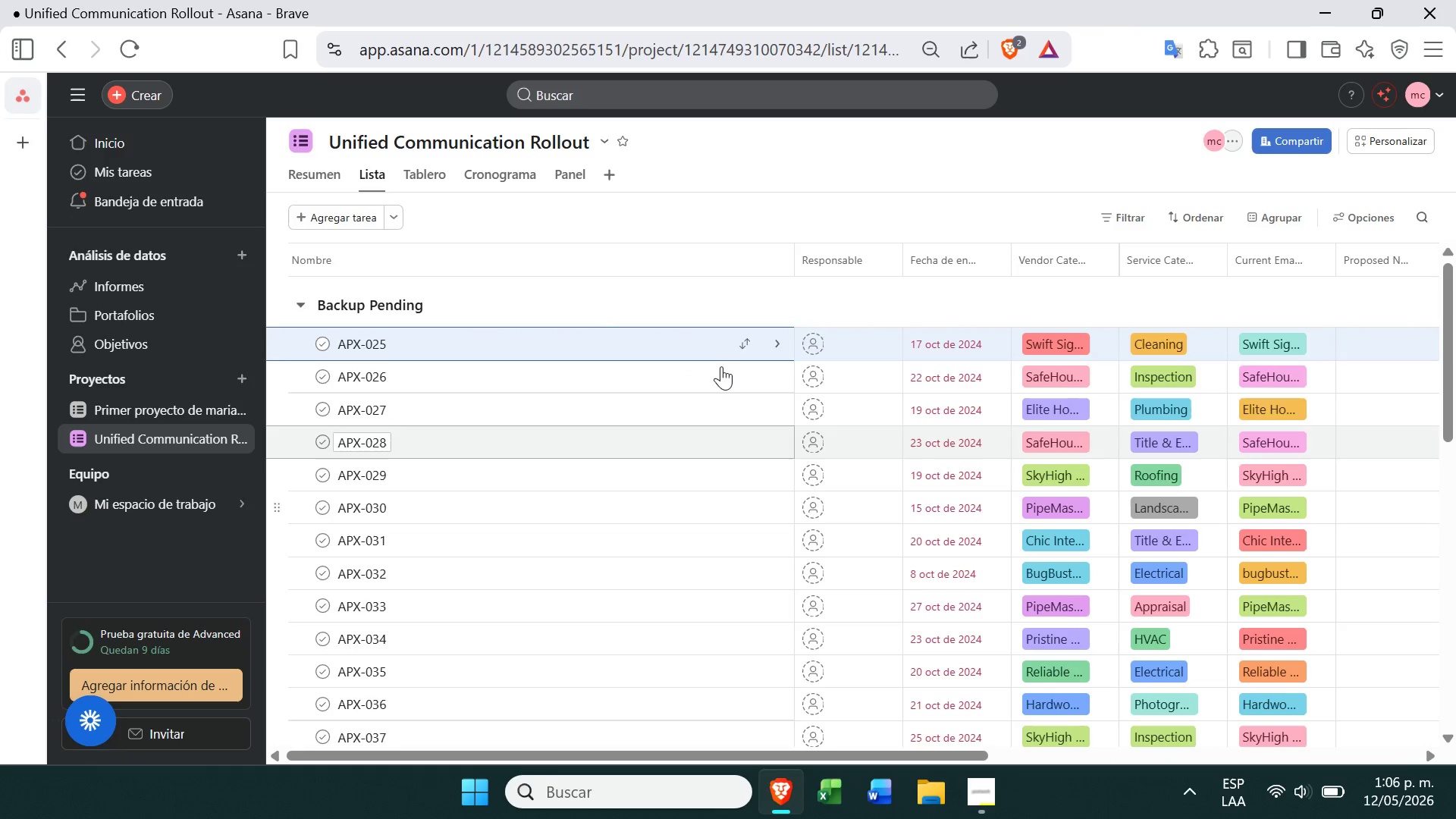 
left_click([745, 342])
 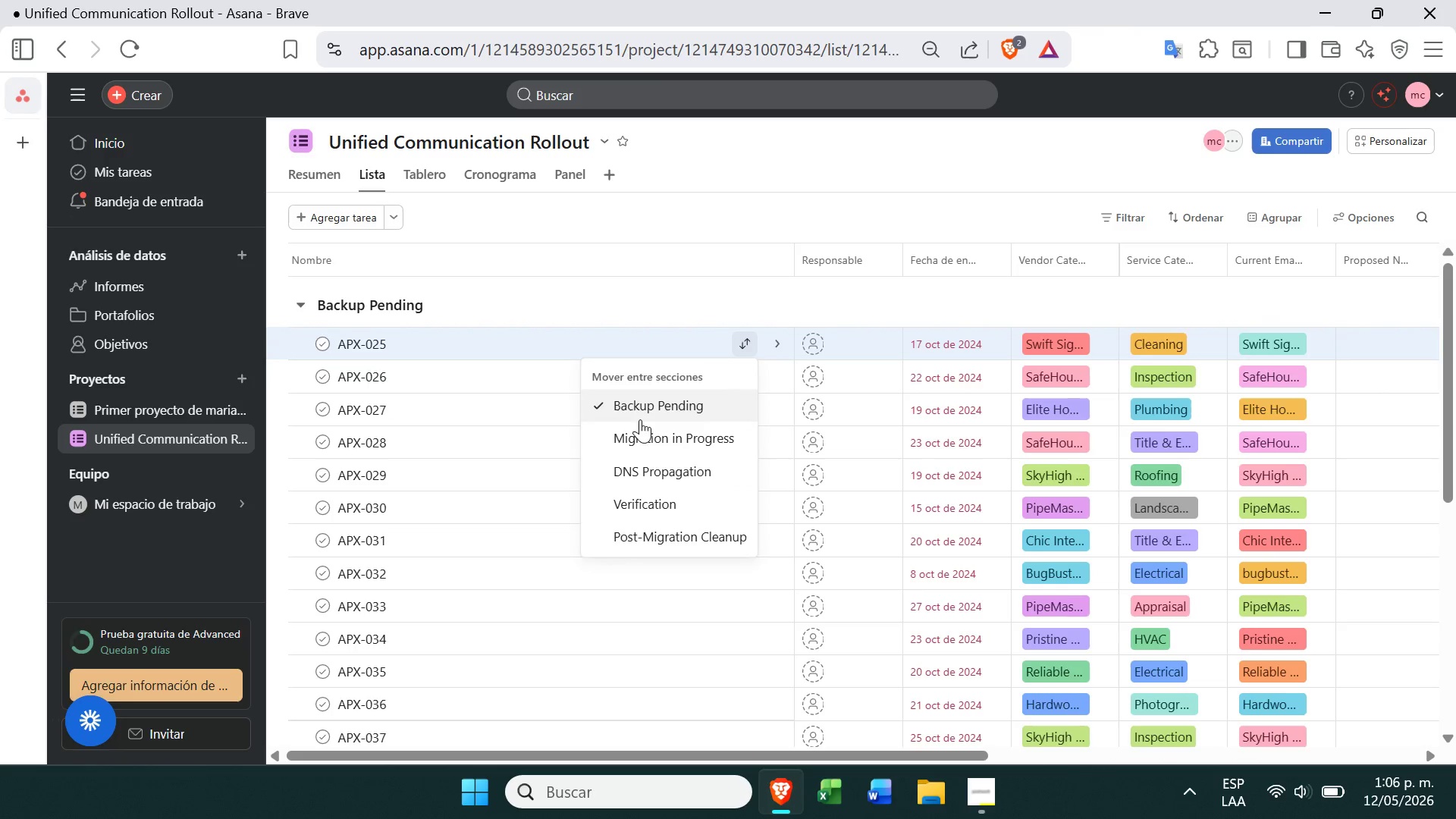 
left_click([640, 430])
 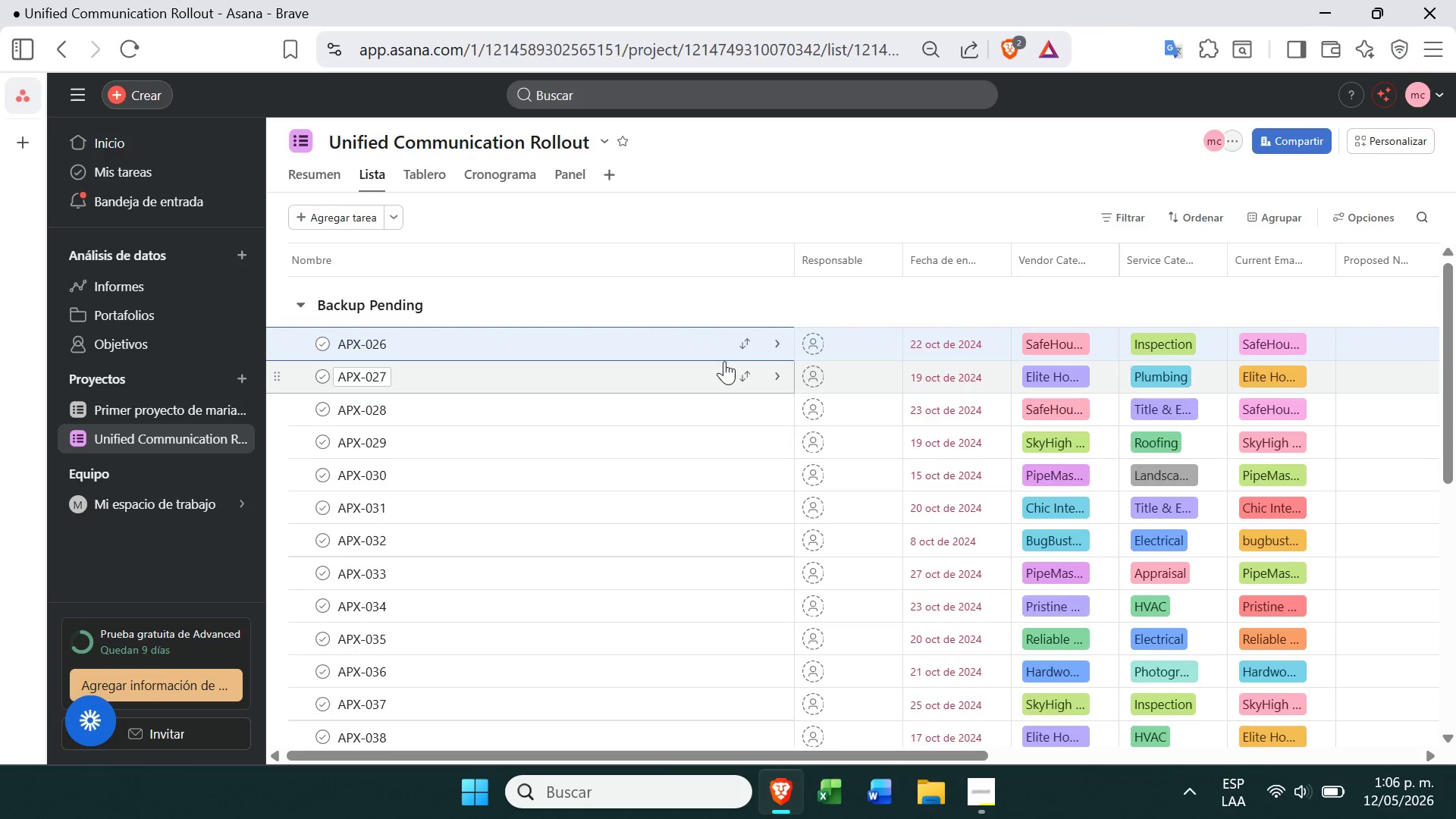 
left_click([748, 344])
 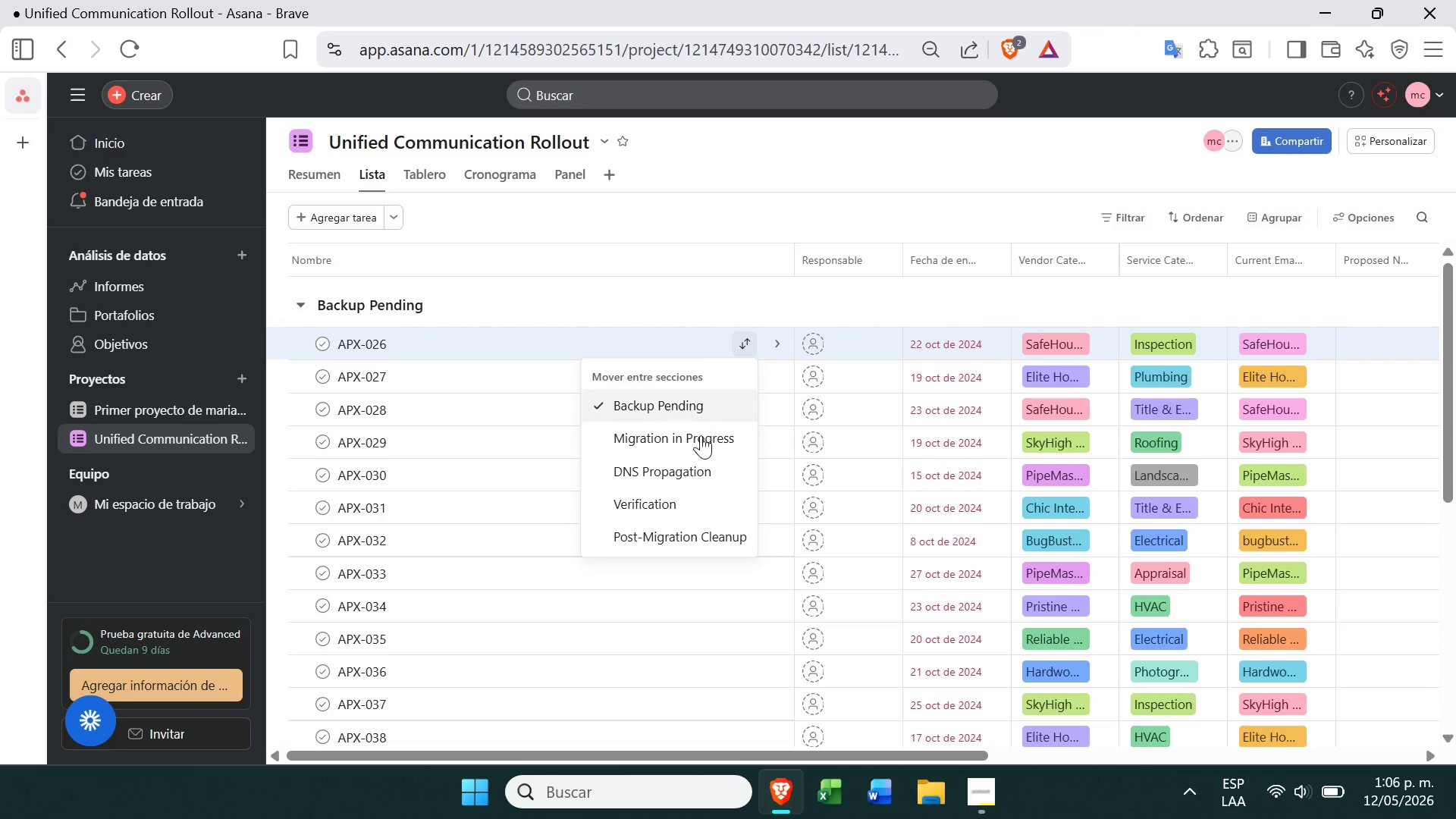 
left_click([689, 462])
 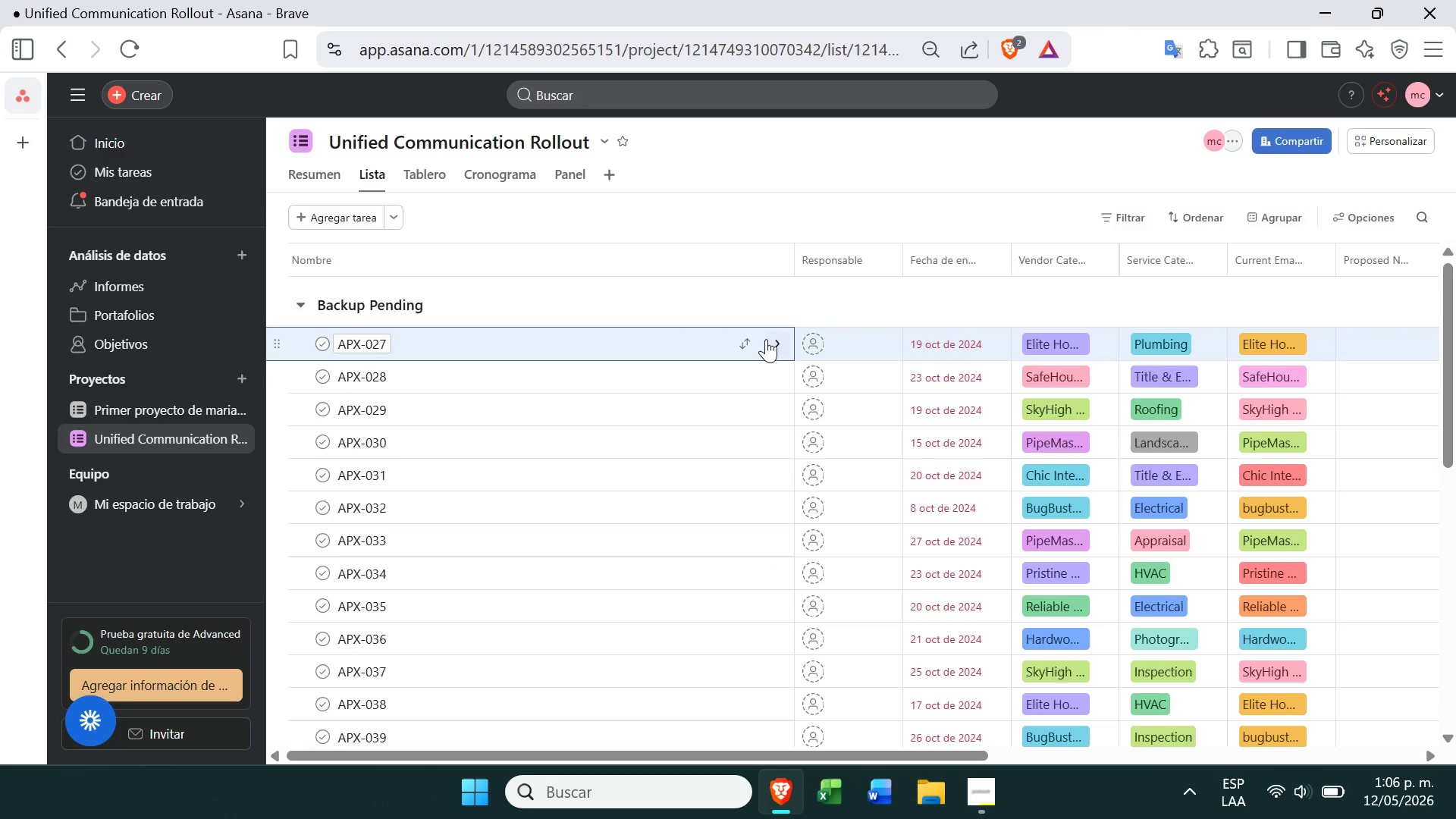 
left_click([748, 344])
 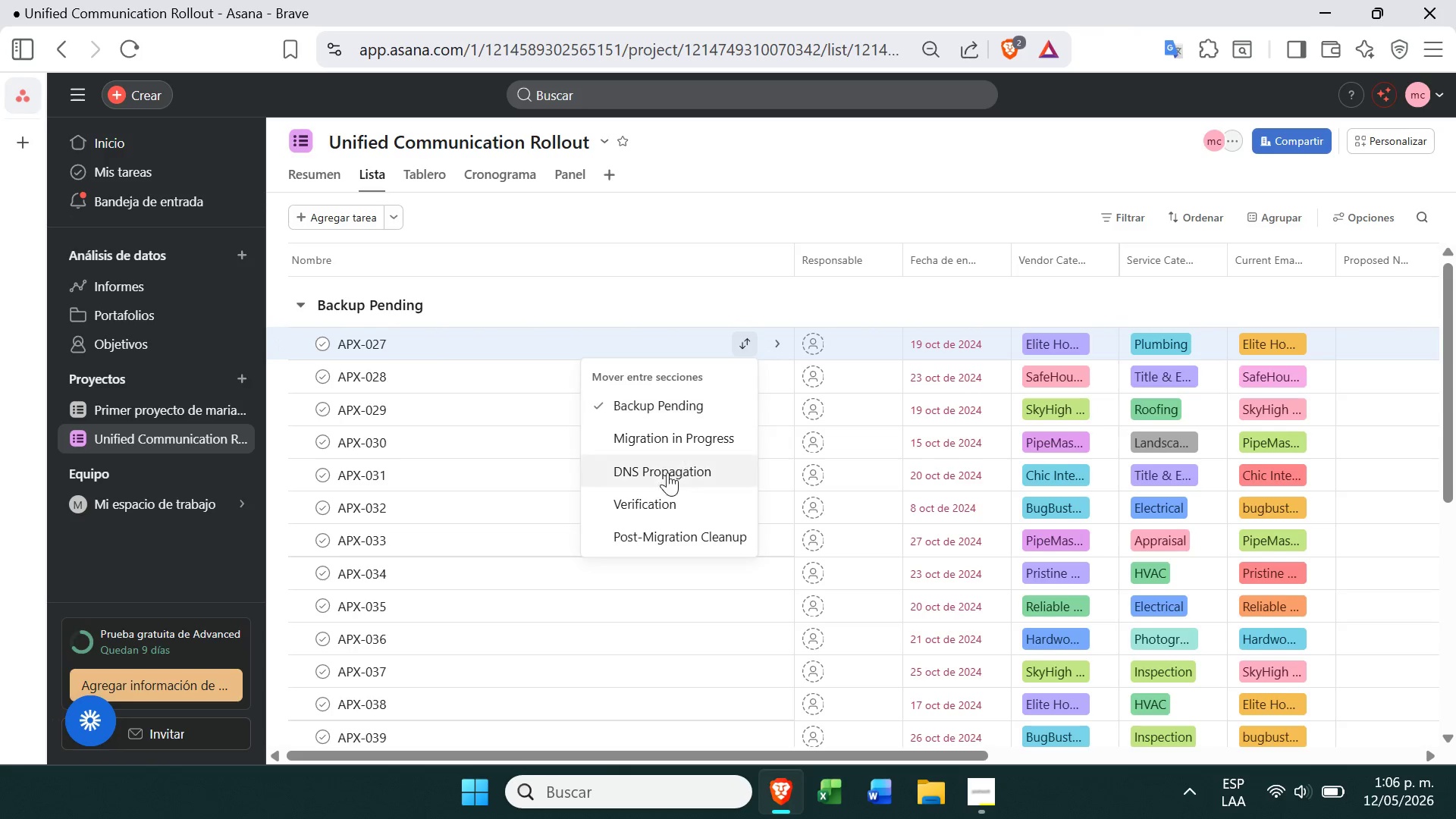 
left_click([654, 500])
 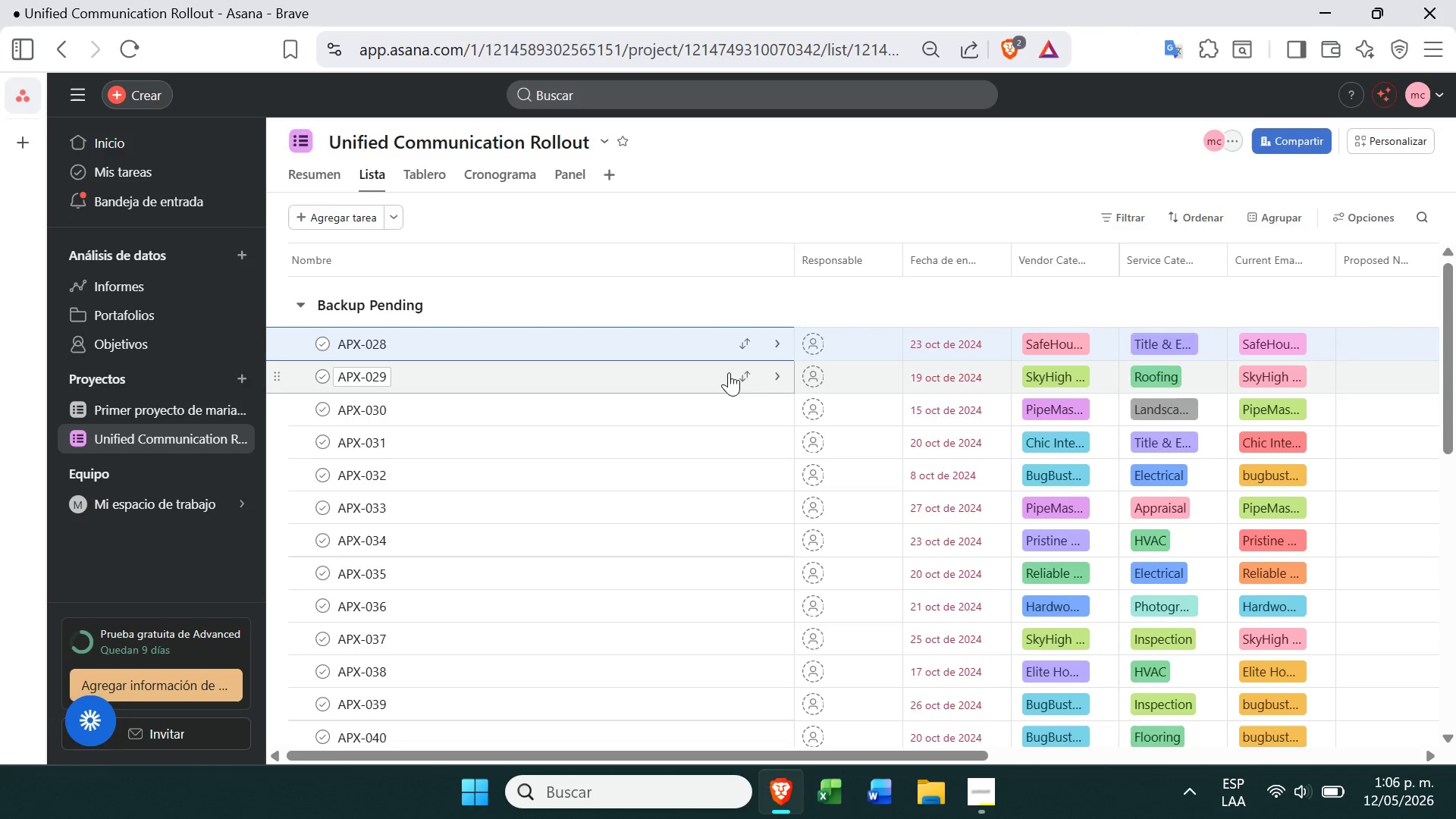 
left_click([753, 339])
 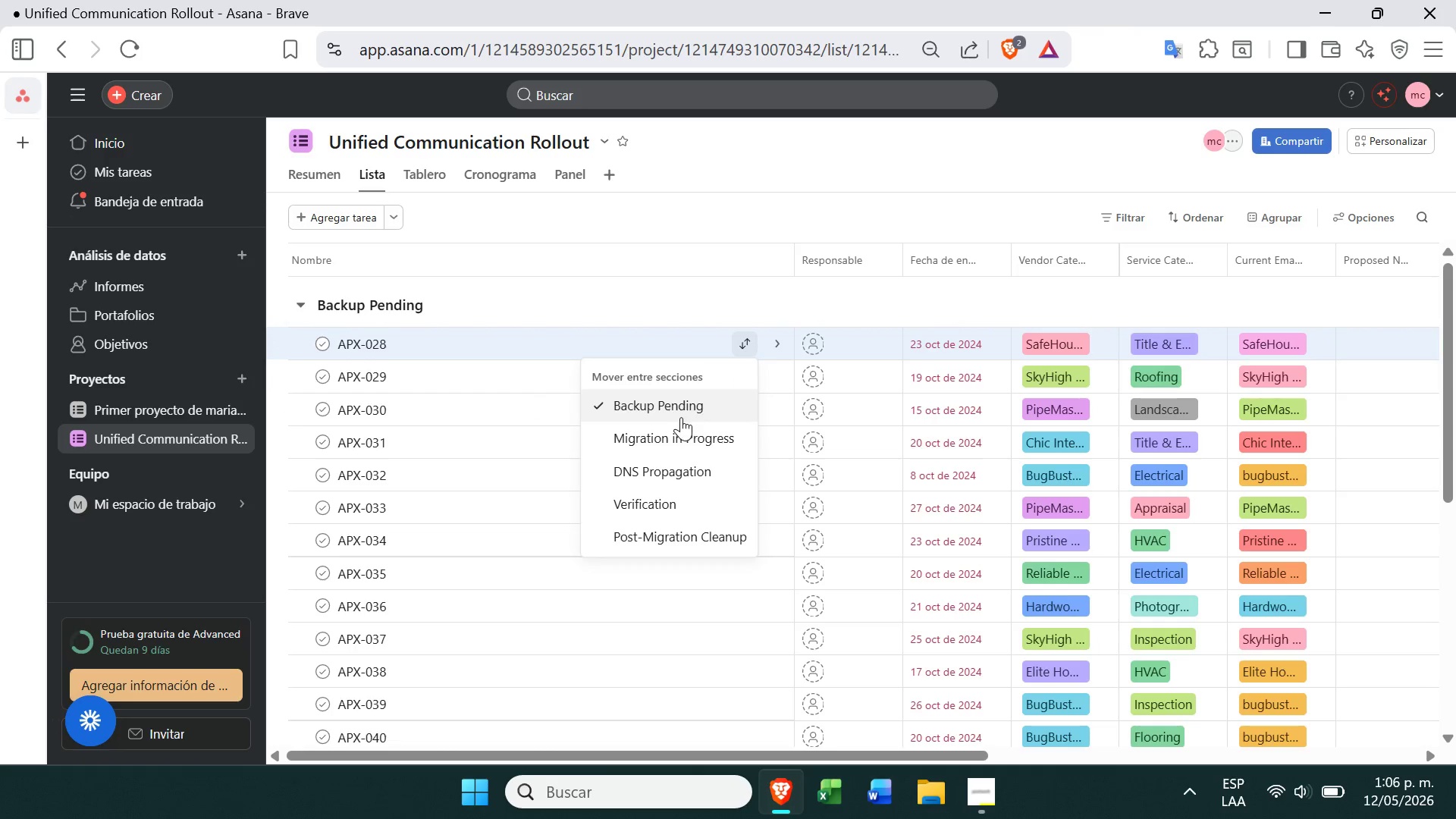 
left_click([670, 431])
 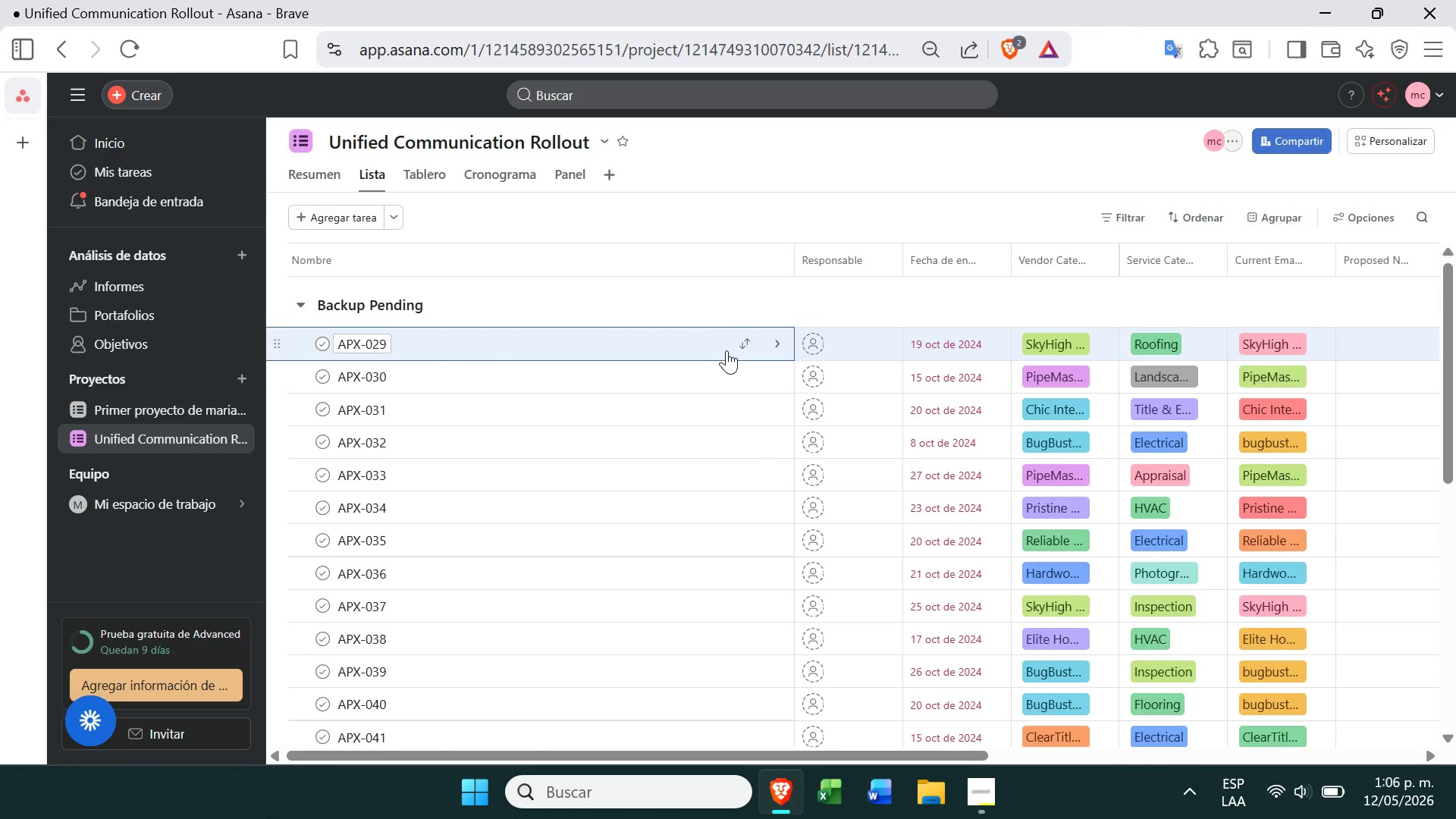 
left_click([742, 344])
 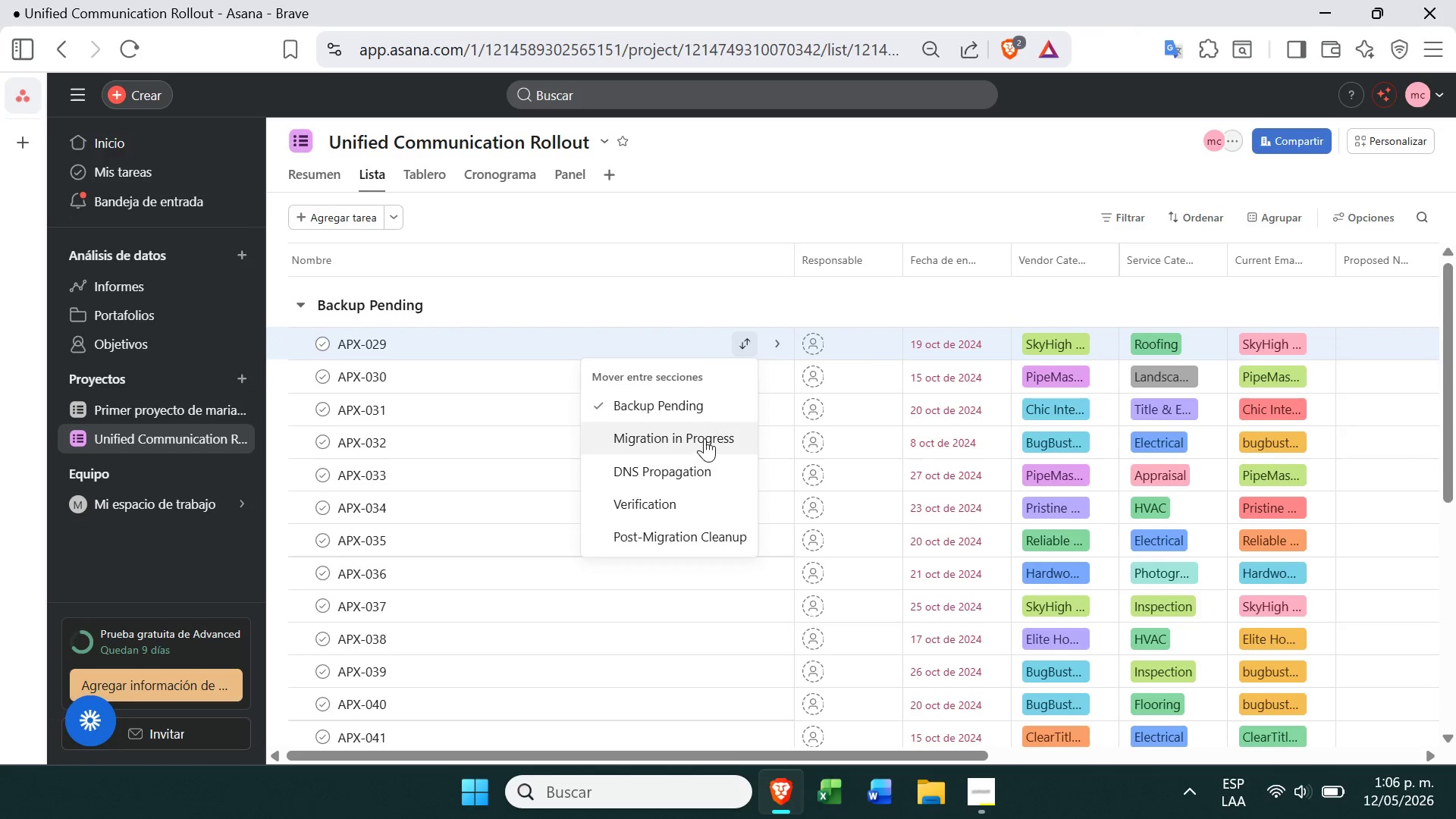 
left_click([704, 431])
 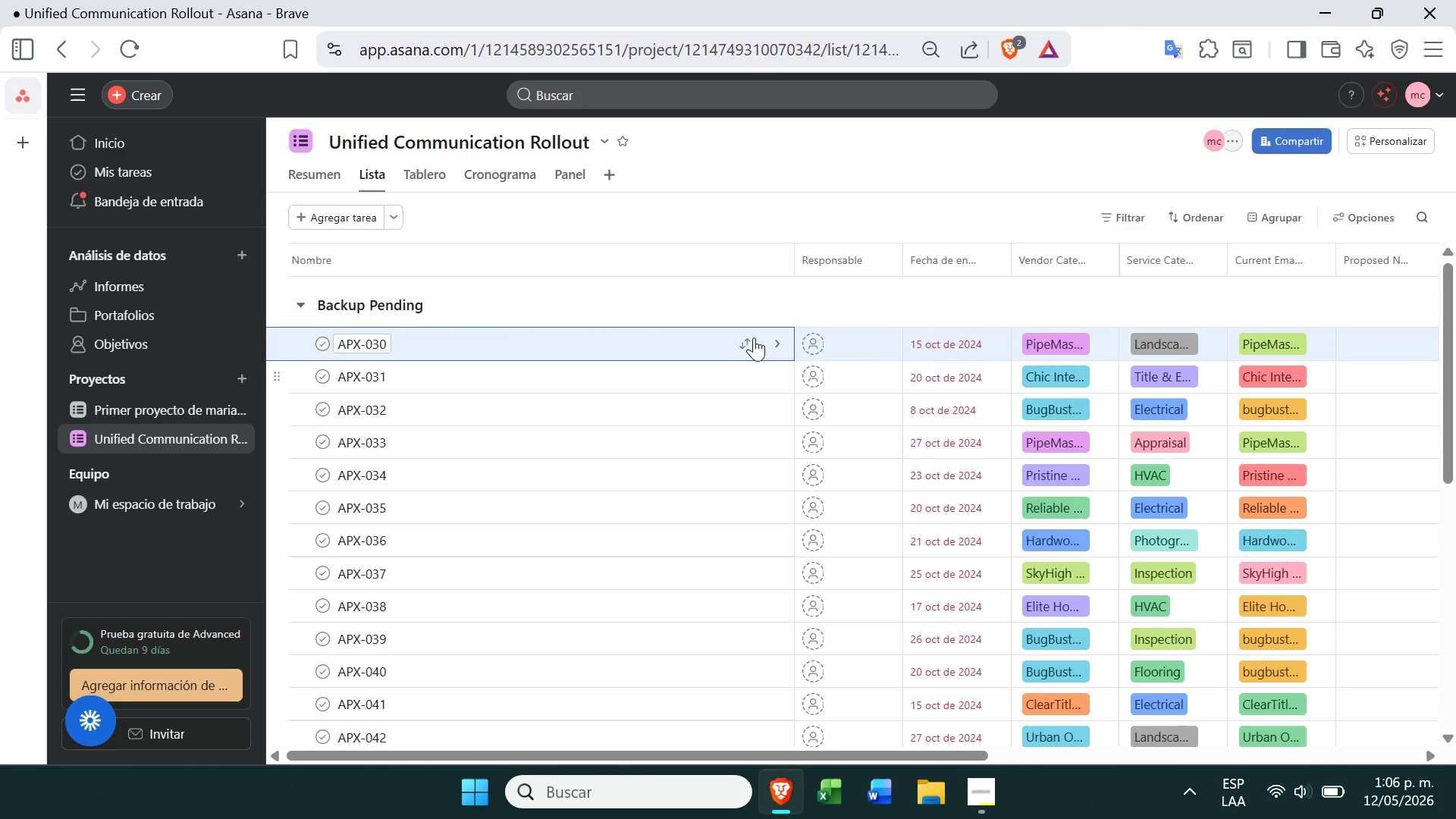 
left_click([755, 334])
 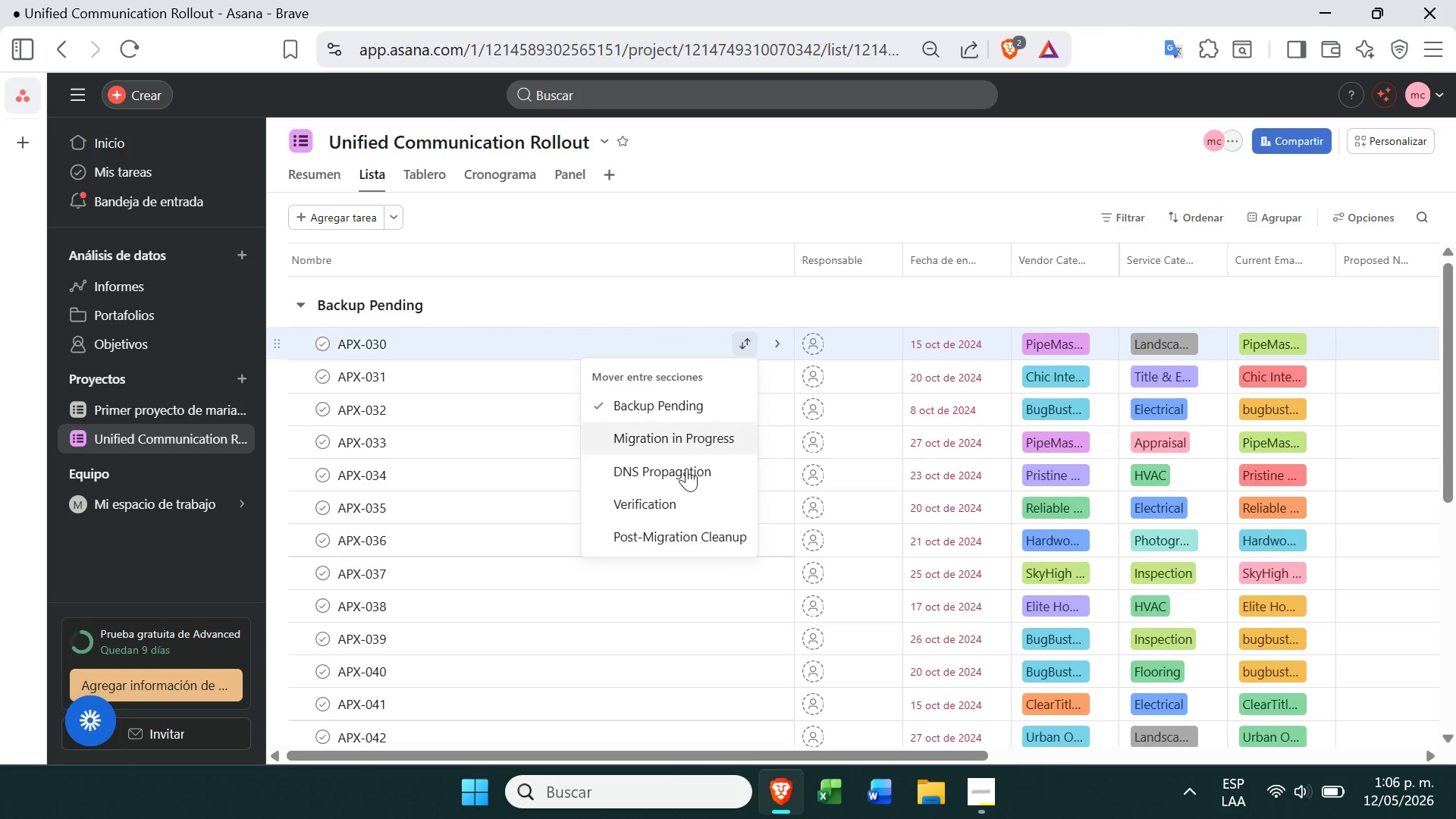 
left_click([676, 477])
 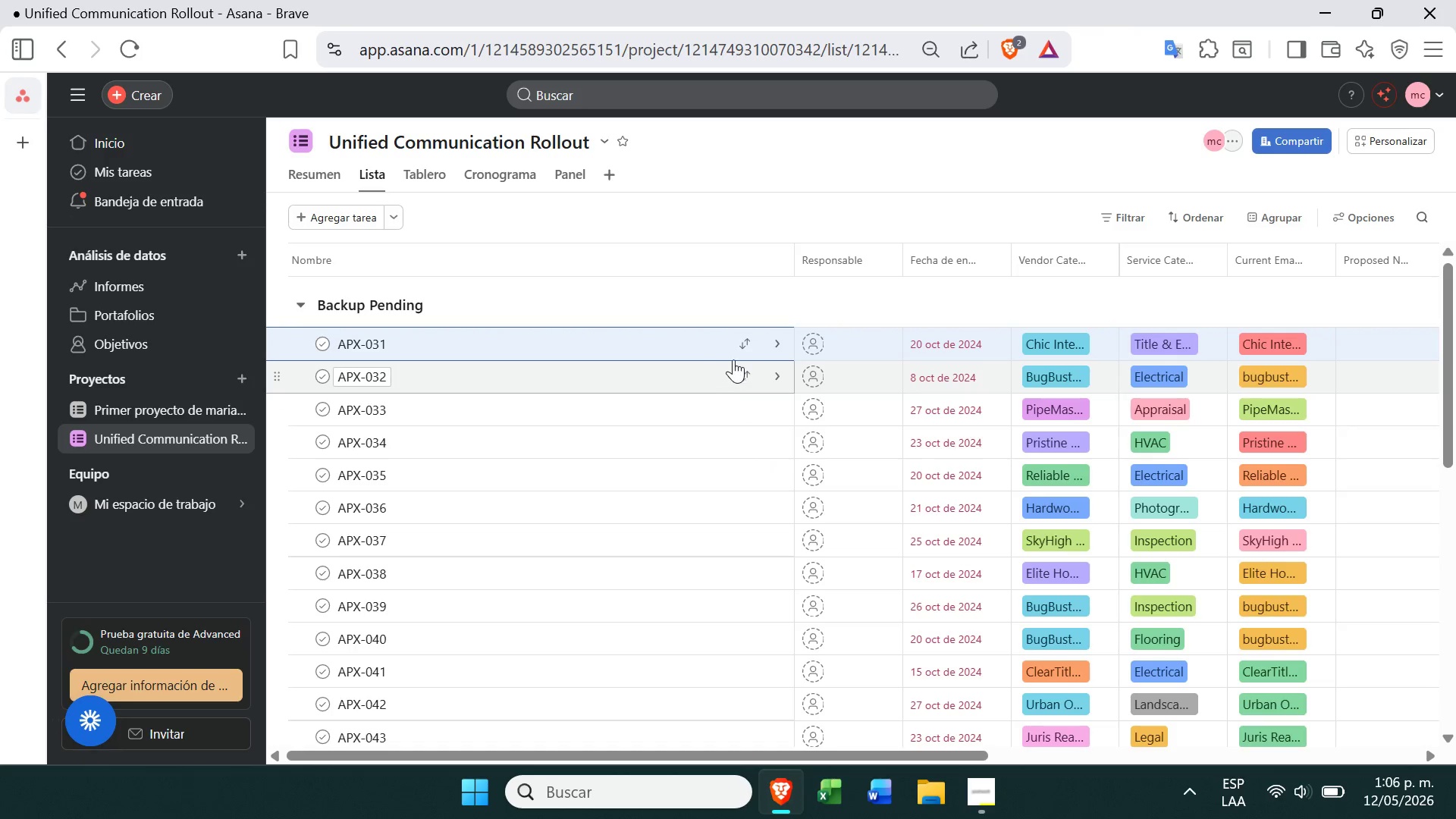 
left_click([752, 343])
 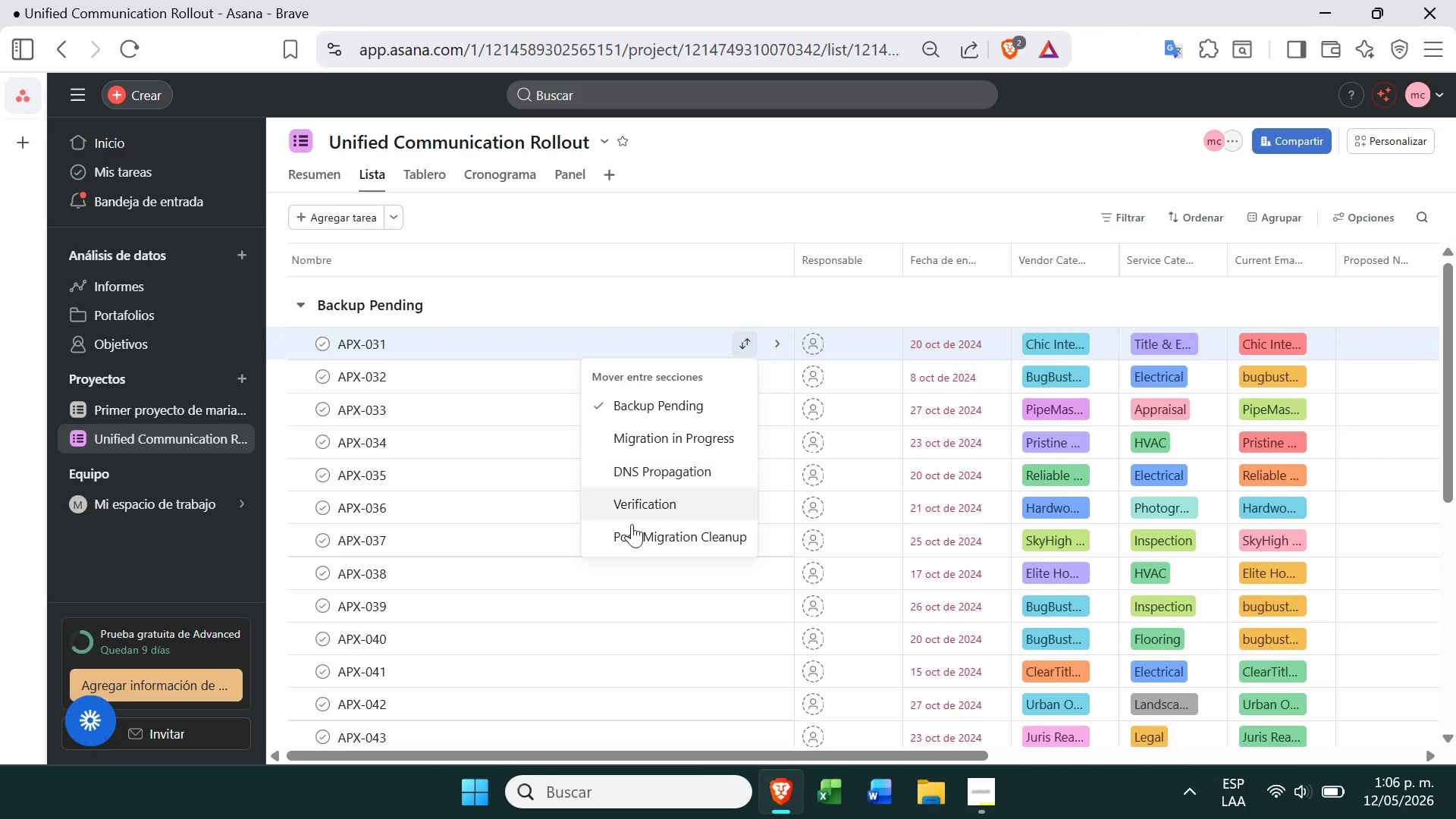 
left_click([631, 531])
 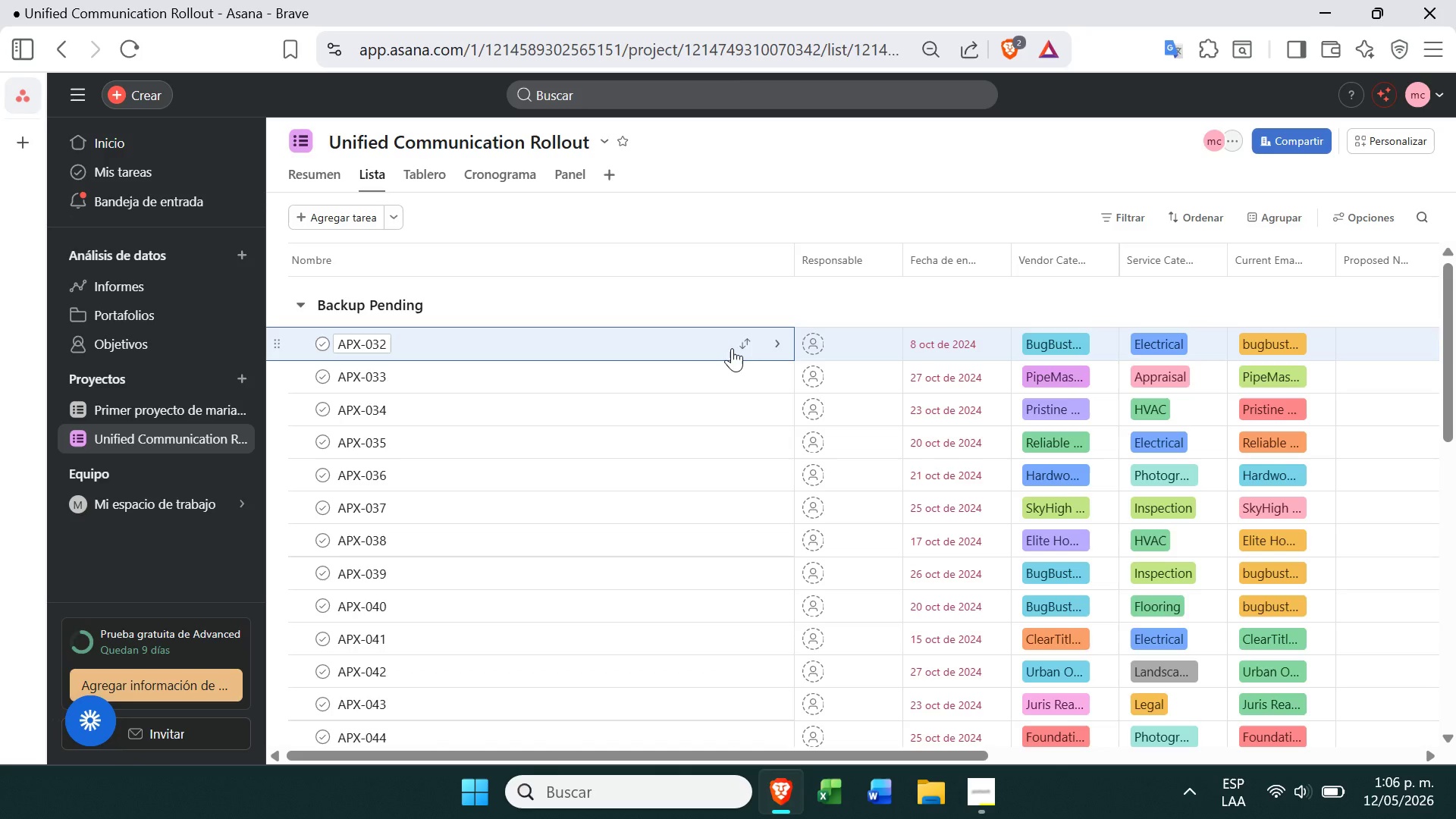 
left_click([740, 347])
 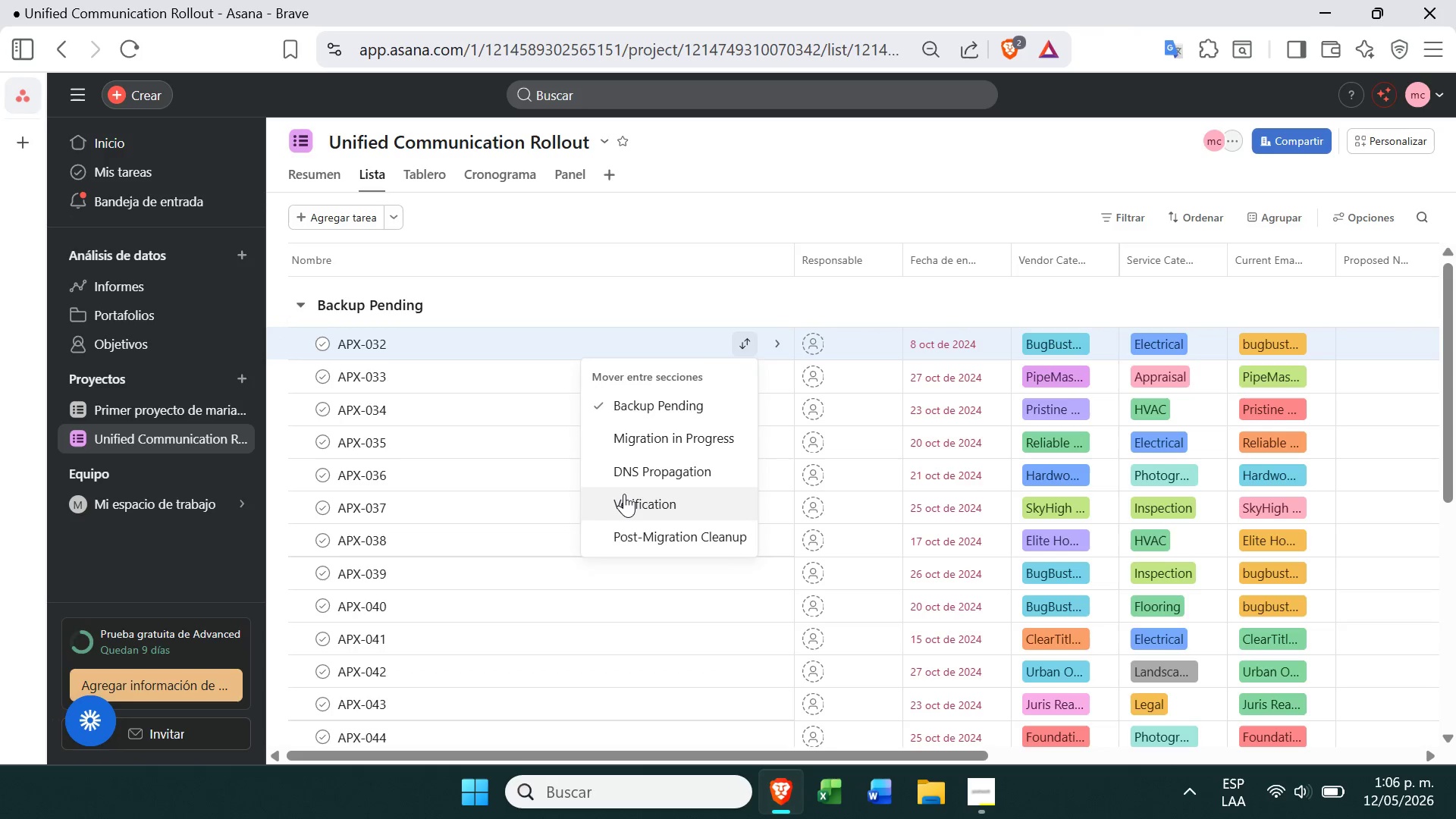 
left_click([624, 498])
 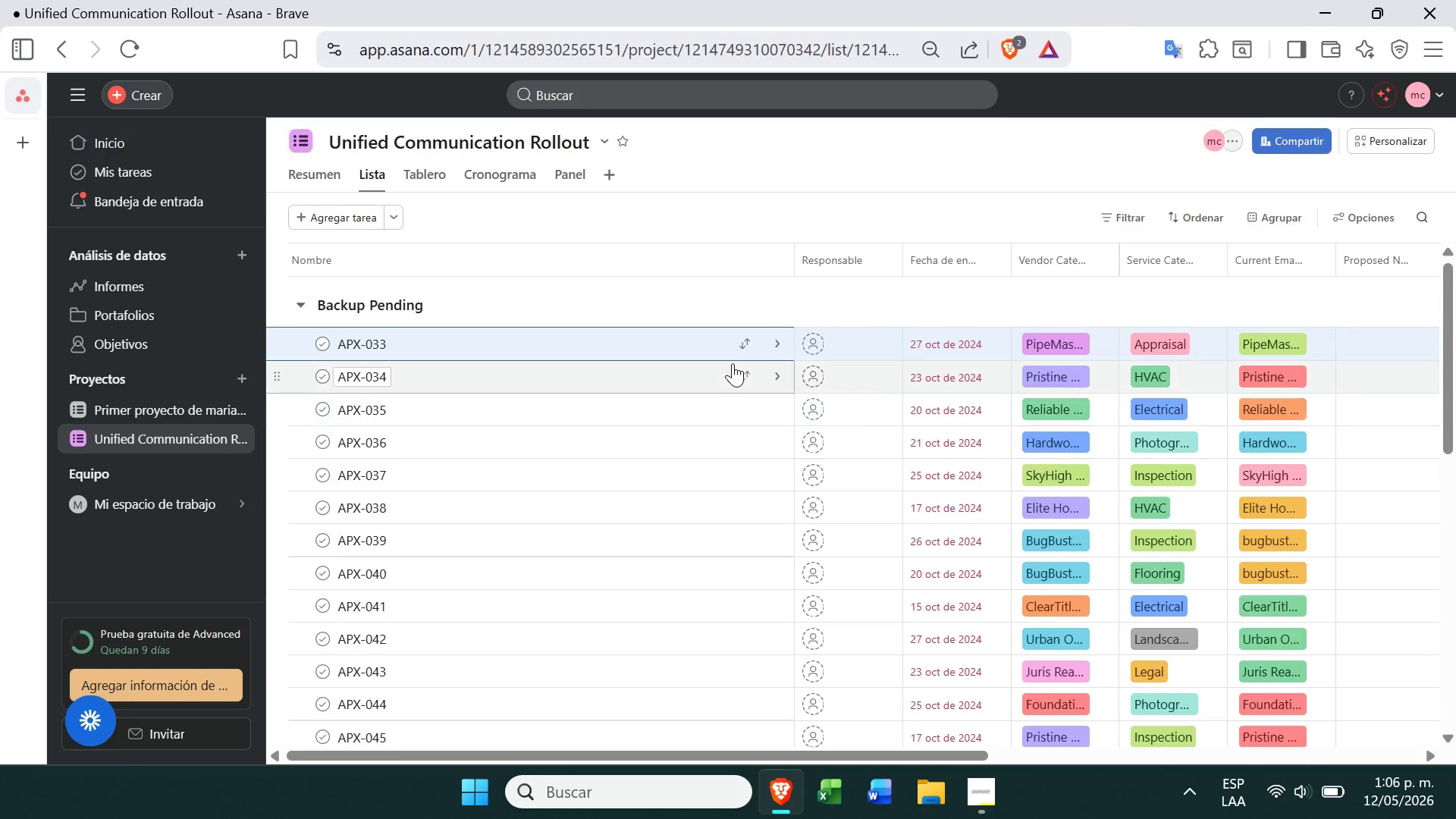 
left_click([748, 343])
 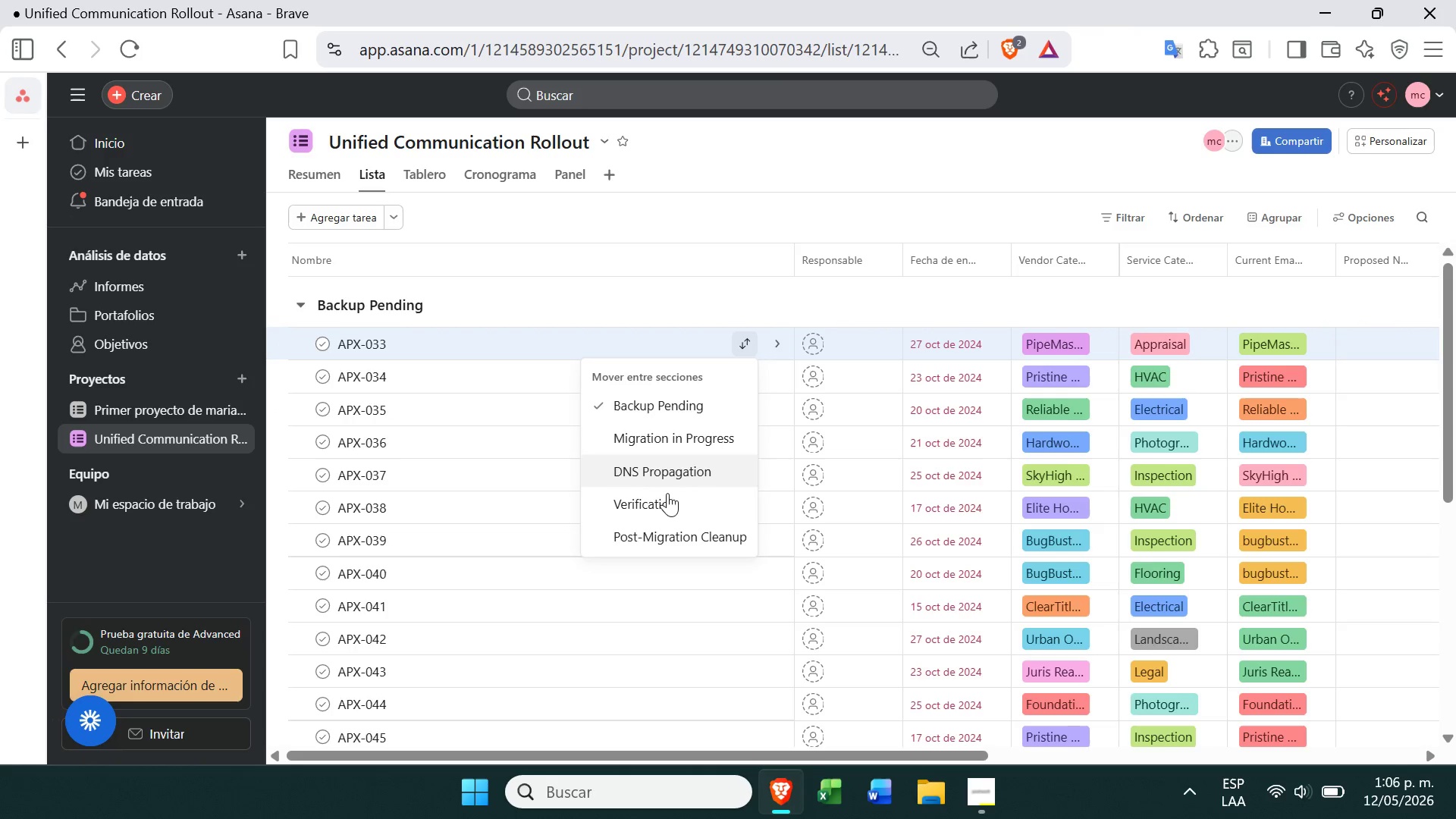 
left_click([662, 500])
 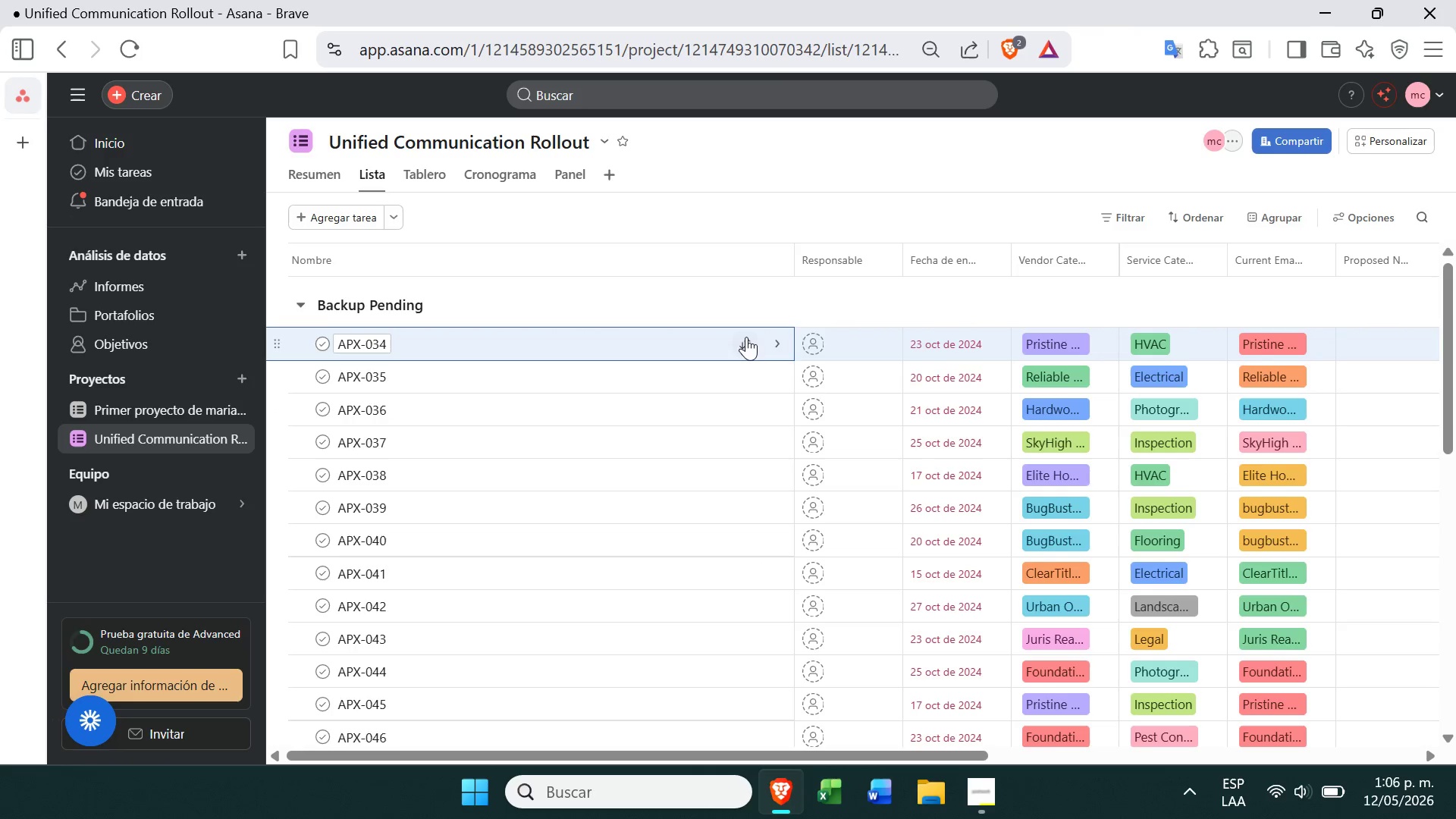 
left_click([742, 339])
 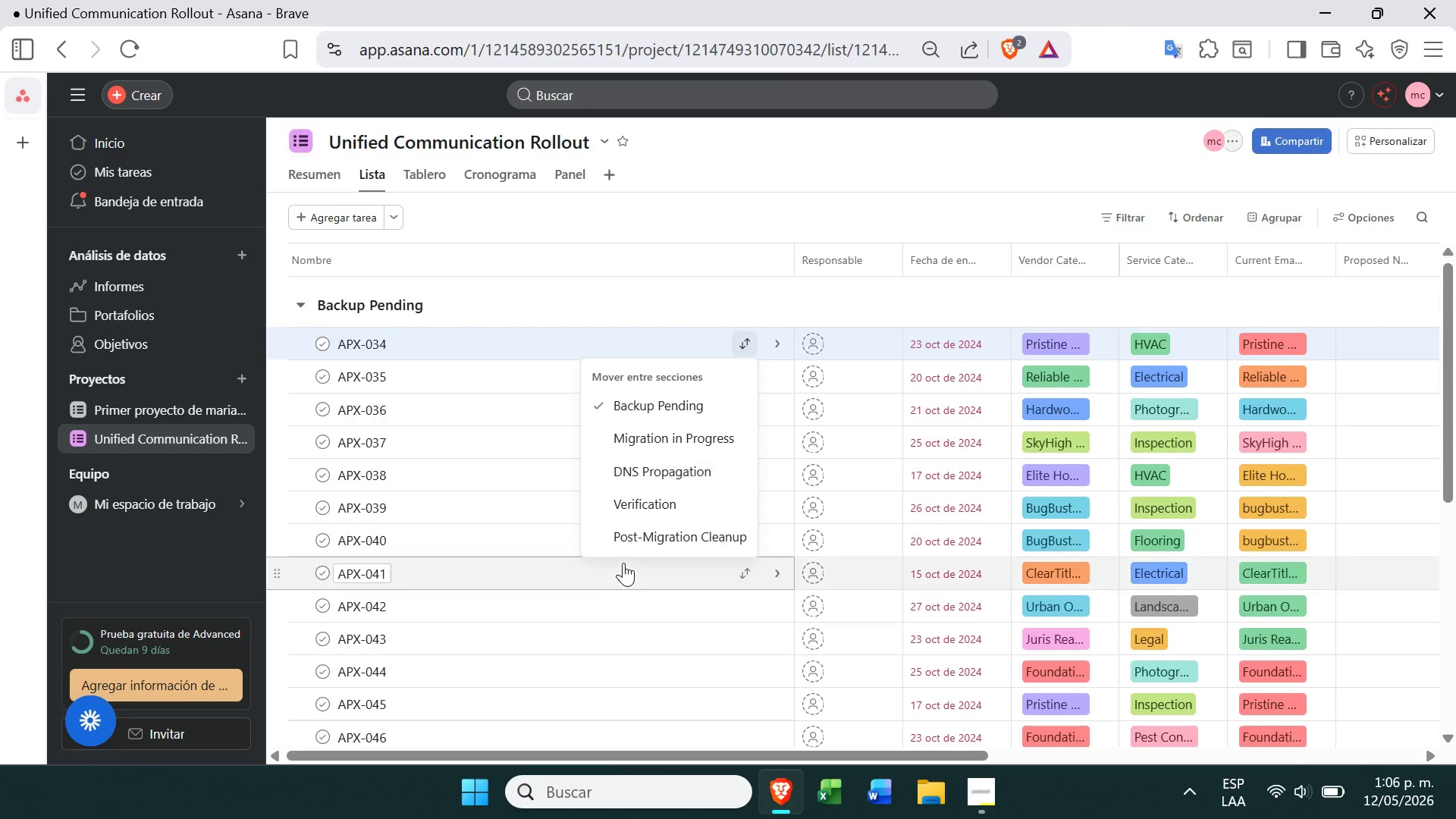 
left_click([652, 522])
 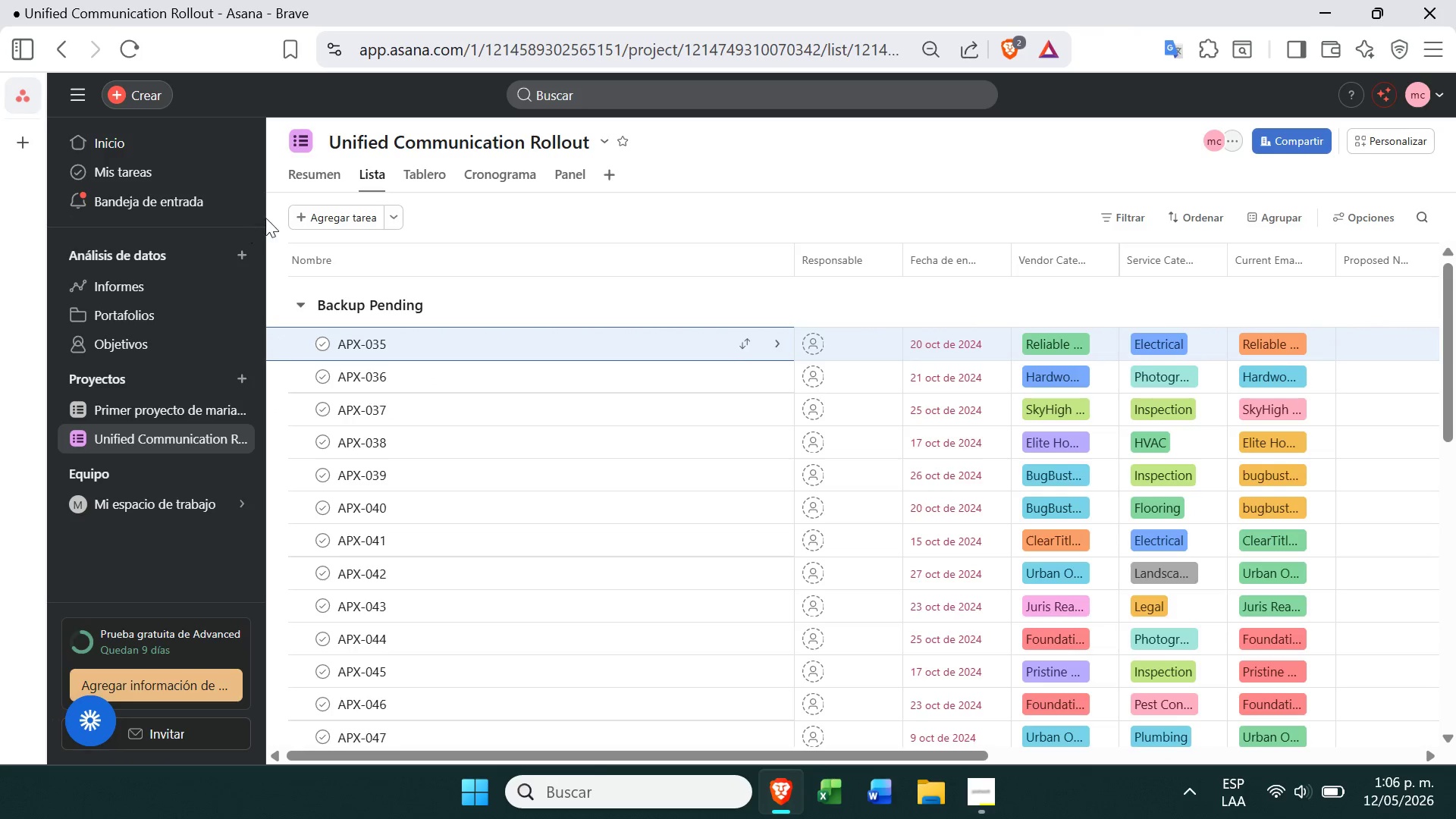 
left_click([422, 178])
 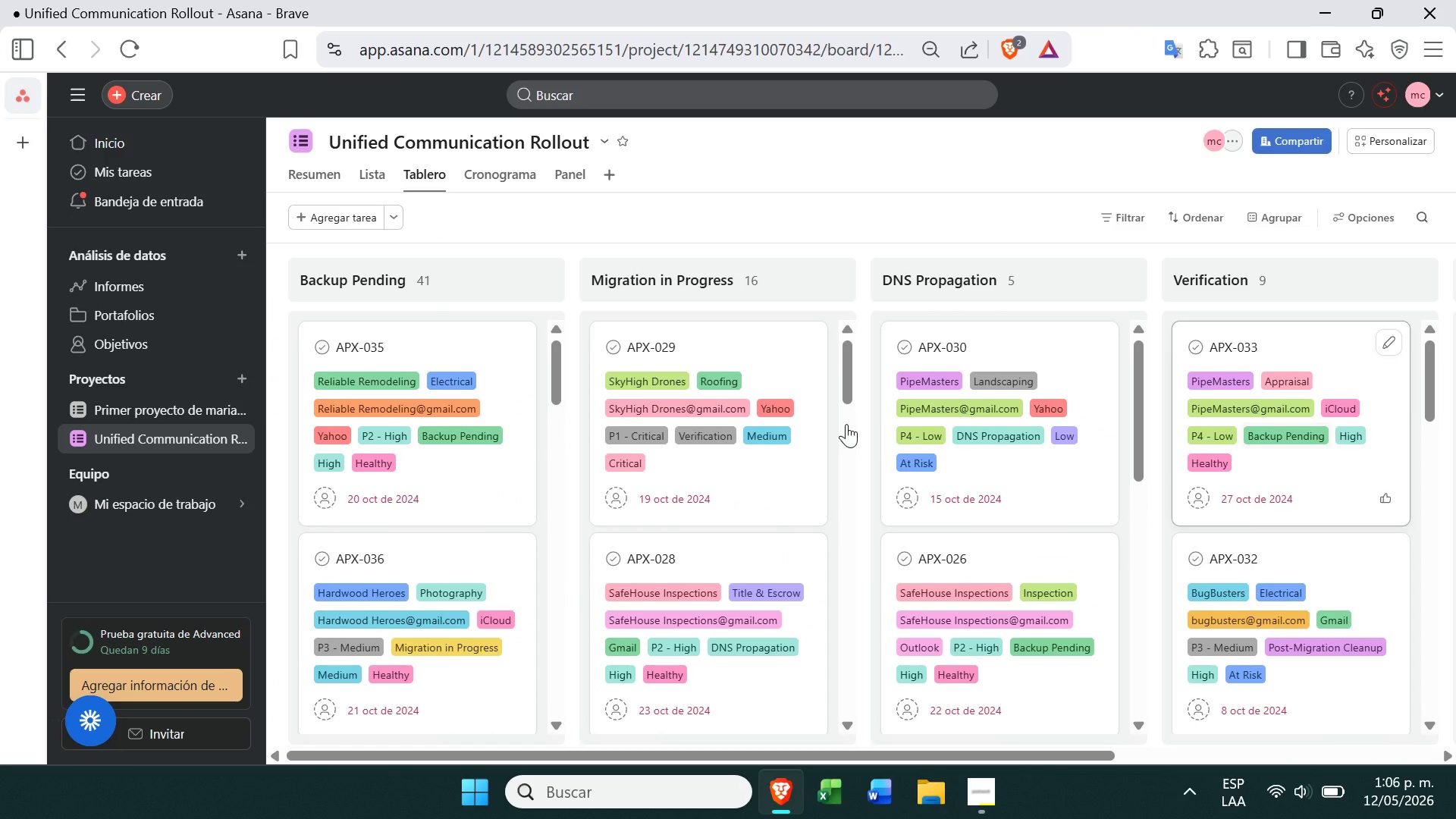 
wait(6.09)
 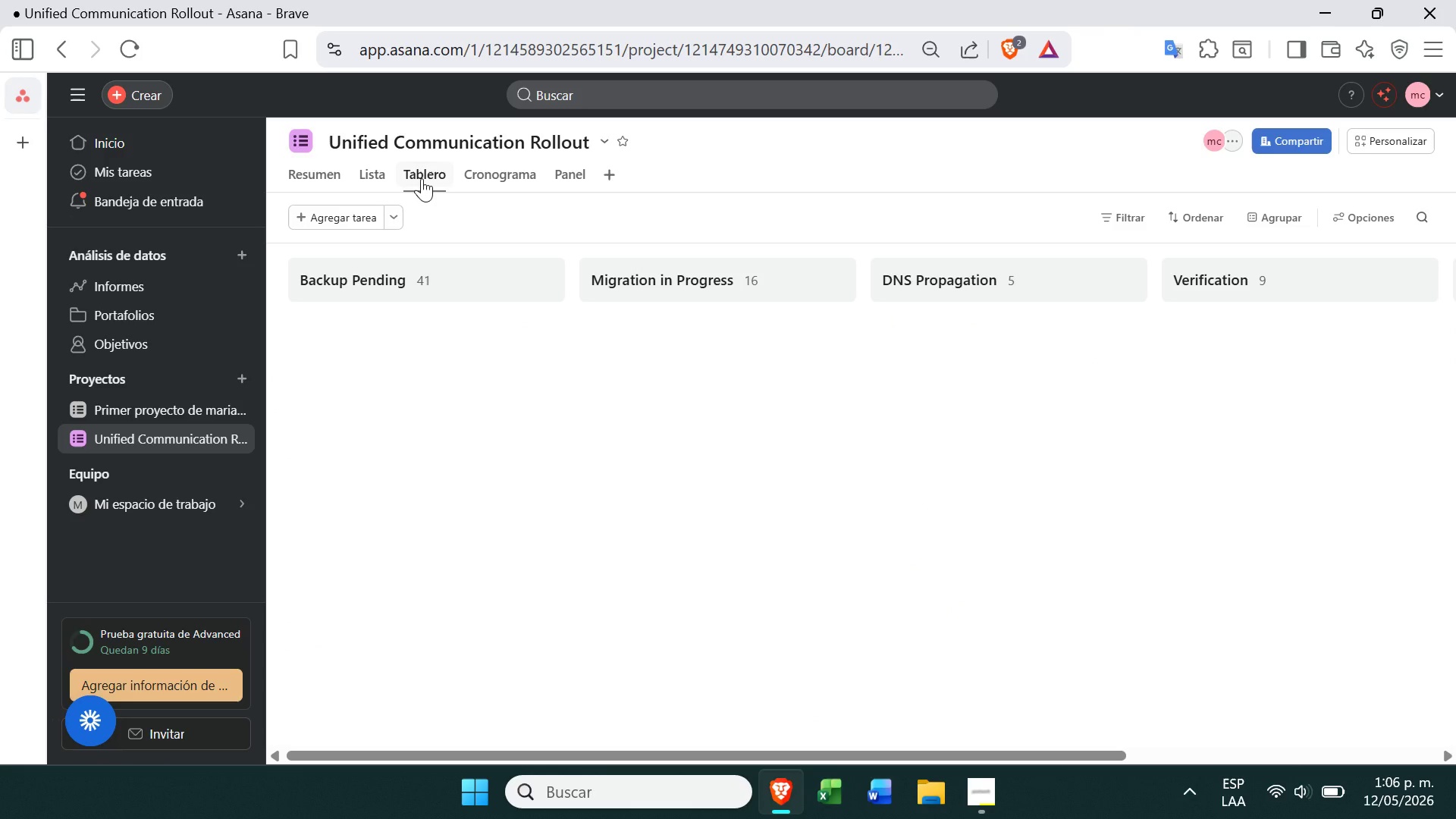 
left_click_drag(start_coordinate=[475, 469], to_coordinate=[958, 382])
 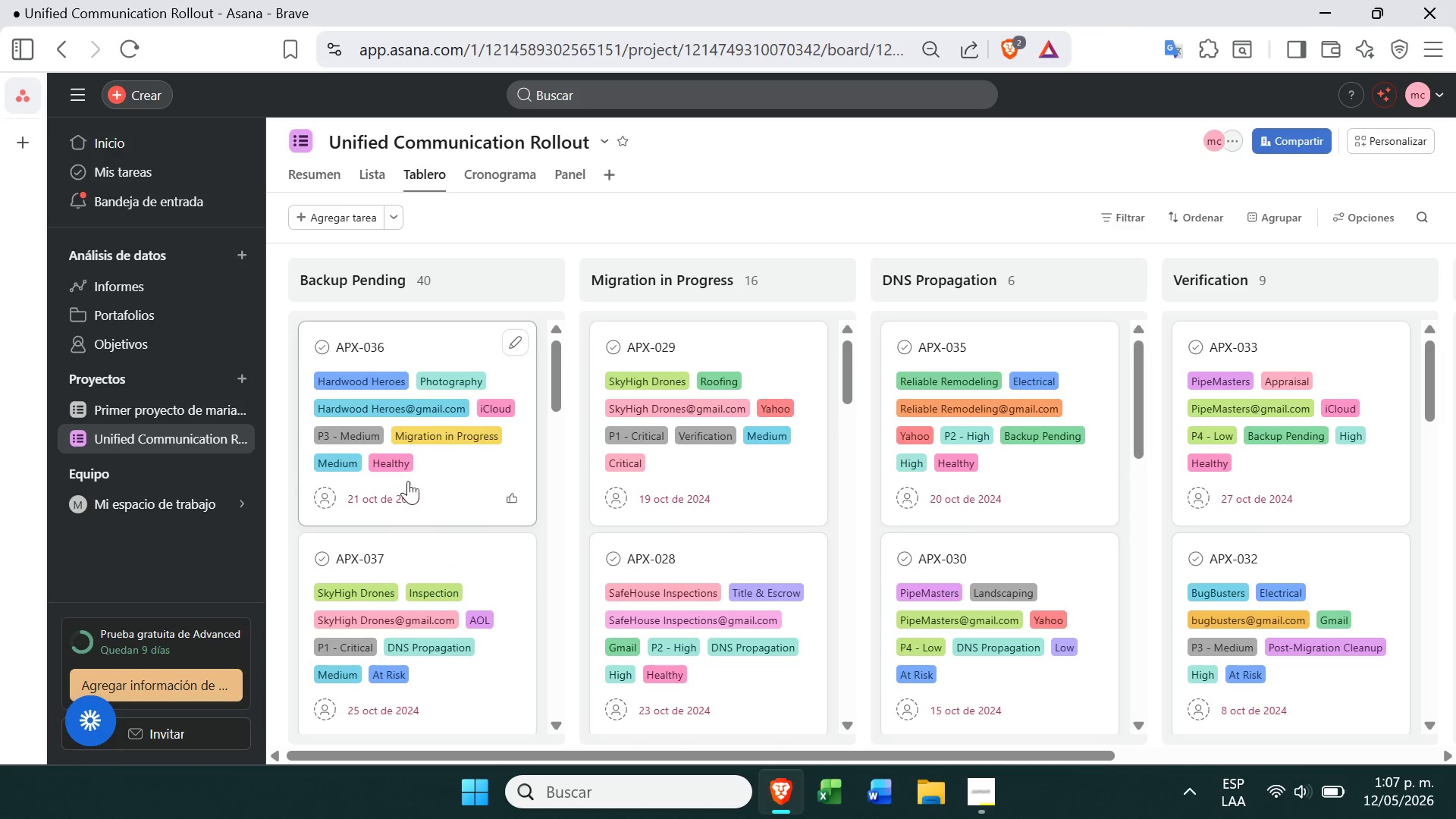 
left_click_drag(start_coordinate=[438, 478], to_coordinate=[942, 432])
 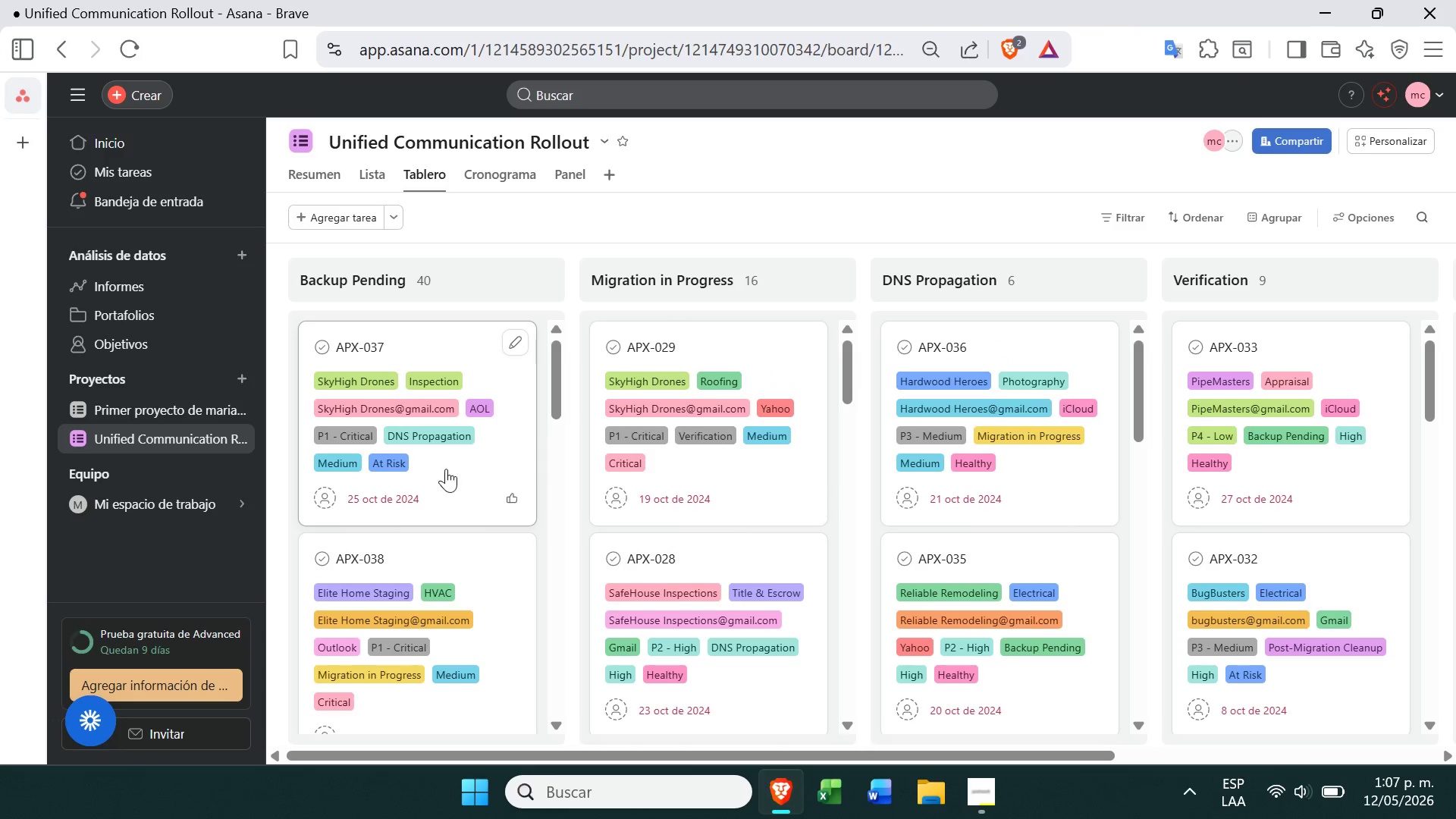 
left_click_drag(start_coordinate=[451, 471], to_coordinate=[966, 386])
 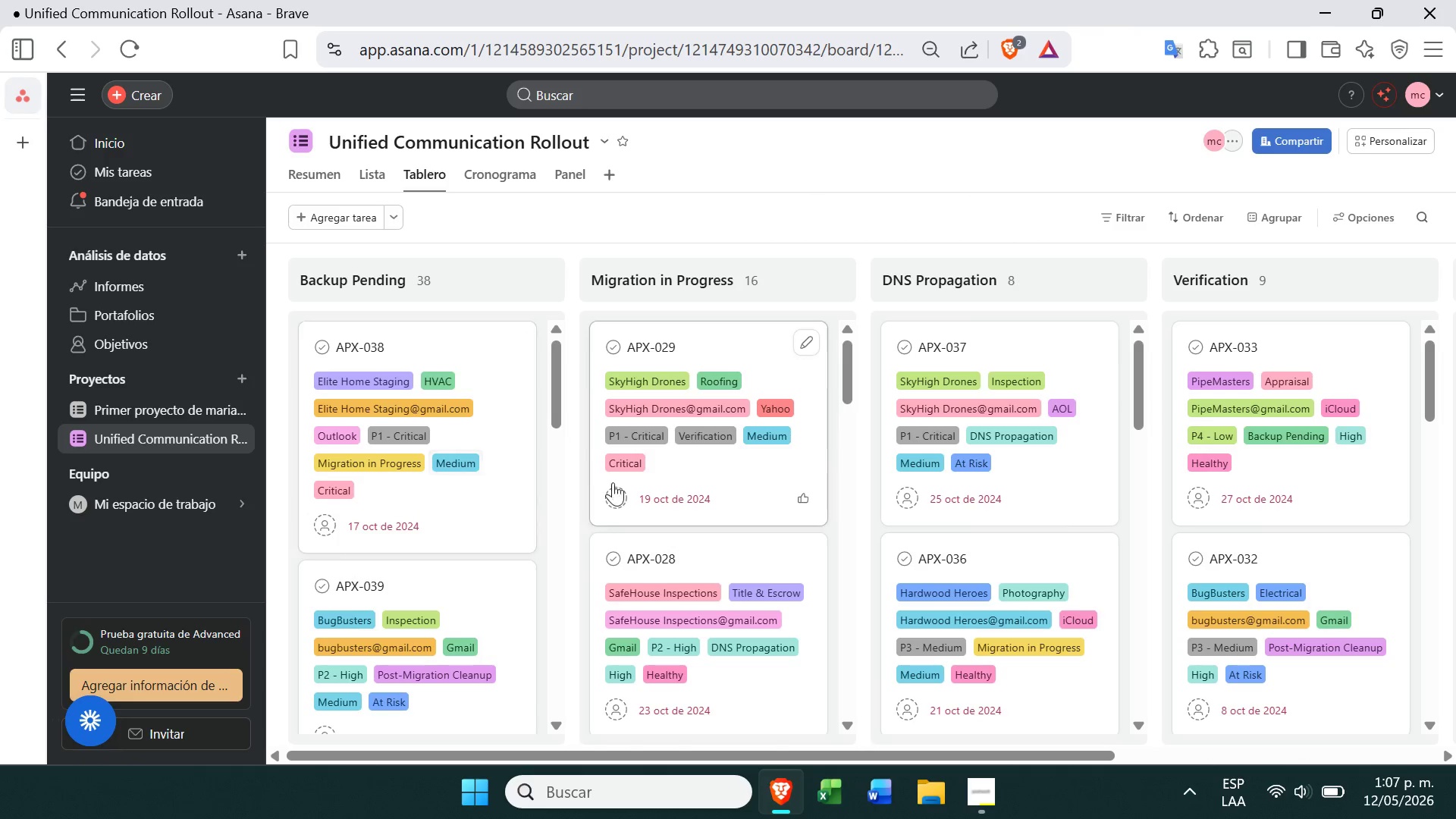 
mouse_move([476, 463])
 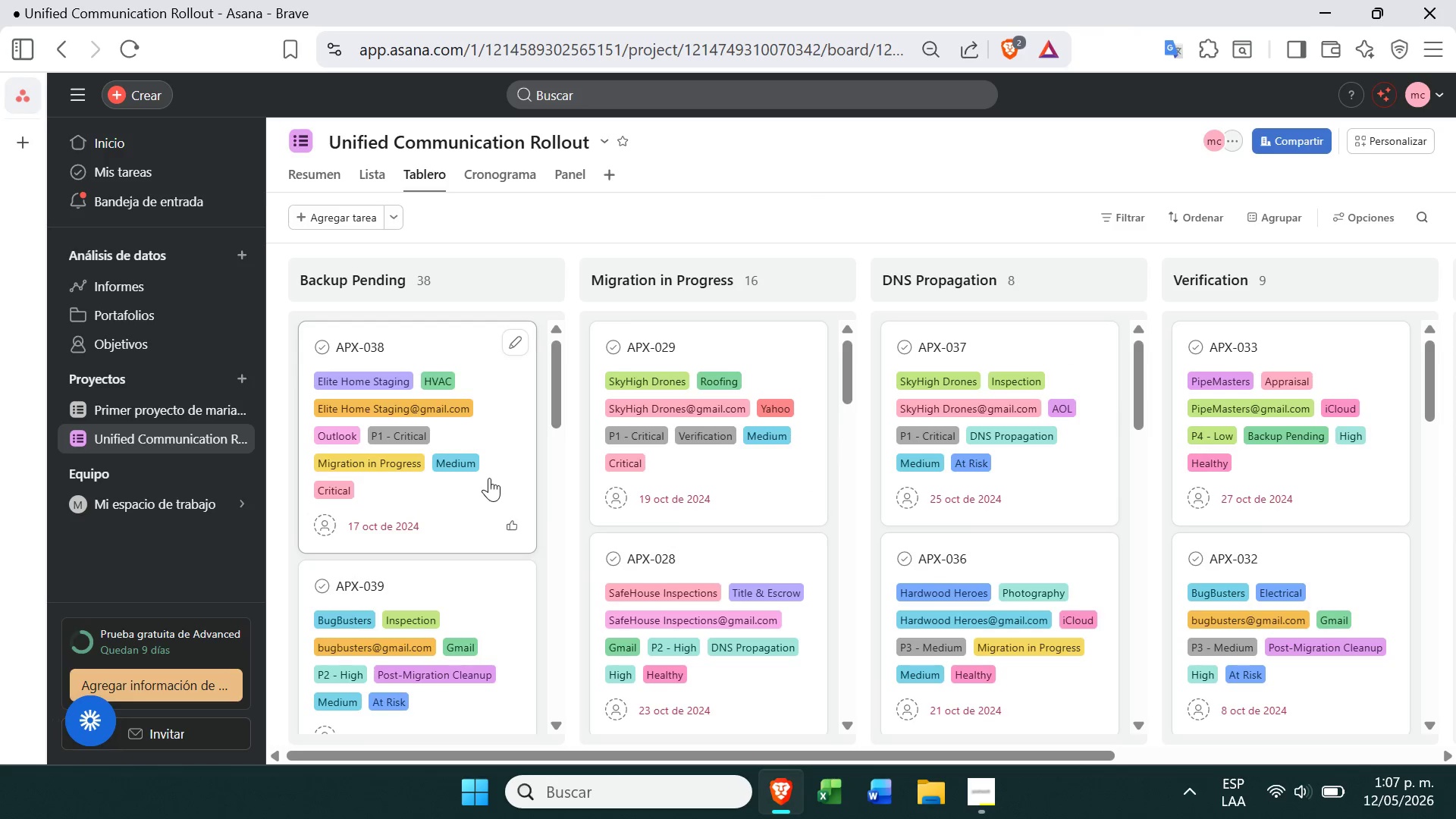 
left_click_drag(start_coordinate=[489, 478], to_coordinate=[999, 391])
 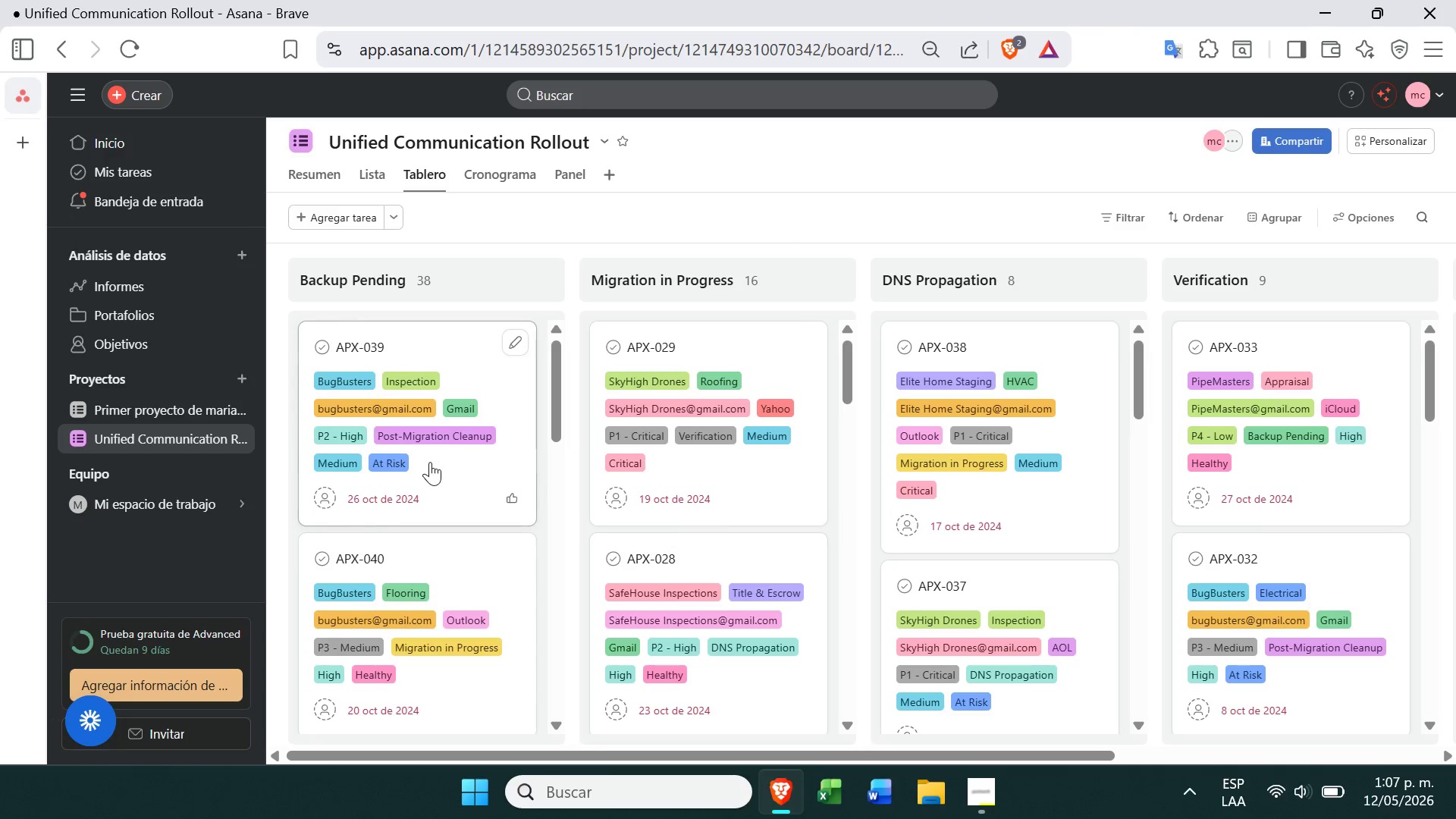 
left_click_drag(start_coordinate=[466, 471], to_coordinate=[917, 422])
 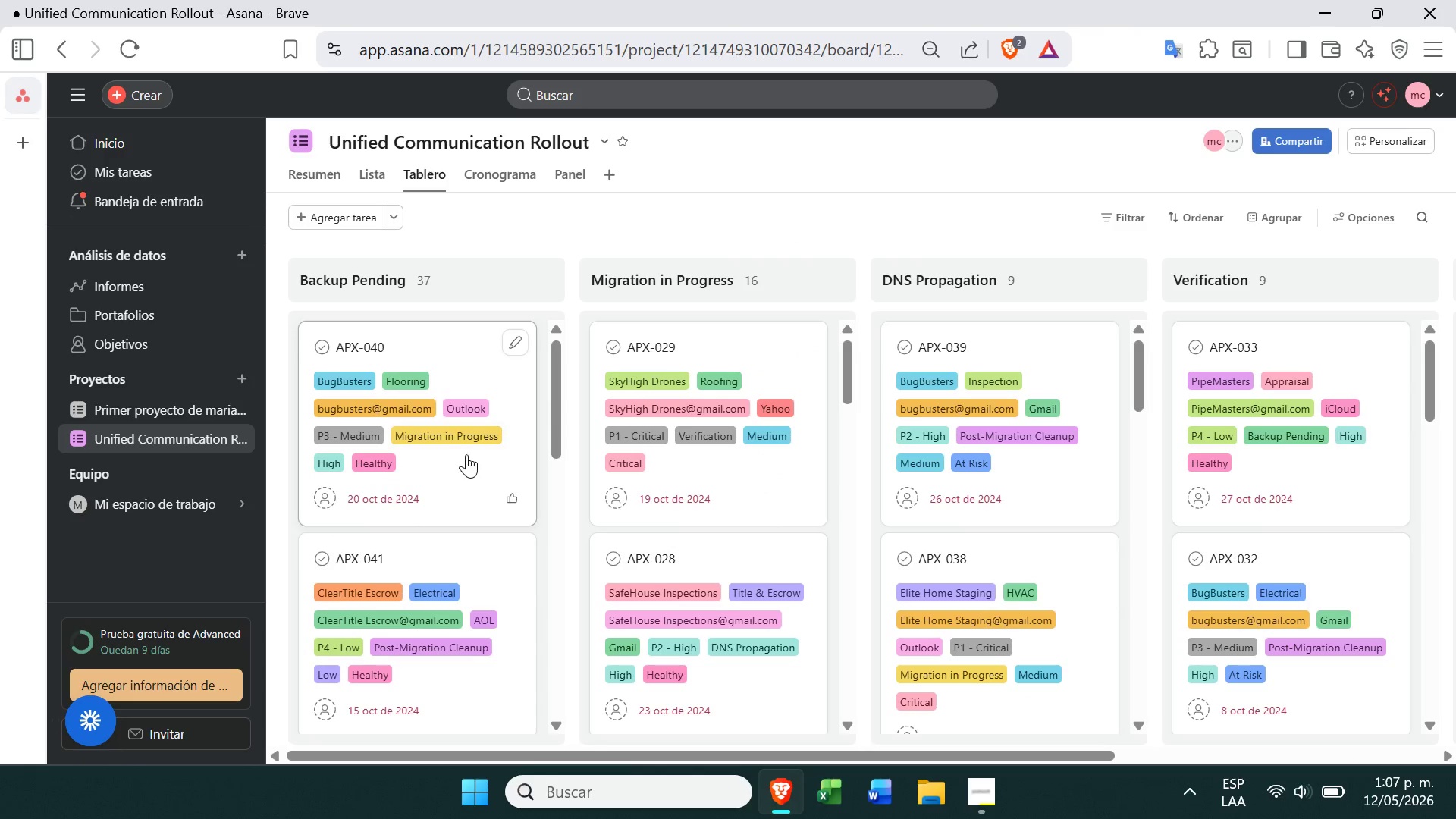 
left_click_drag(start_coordinate=[470, 458], to_coordinate=[976, 381])
 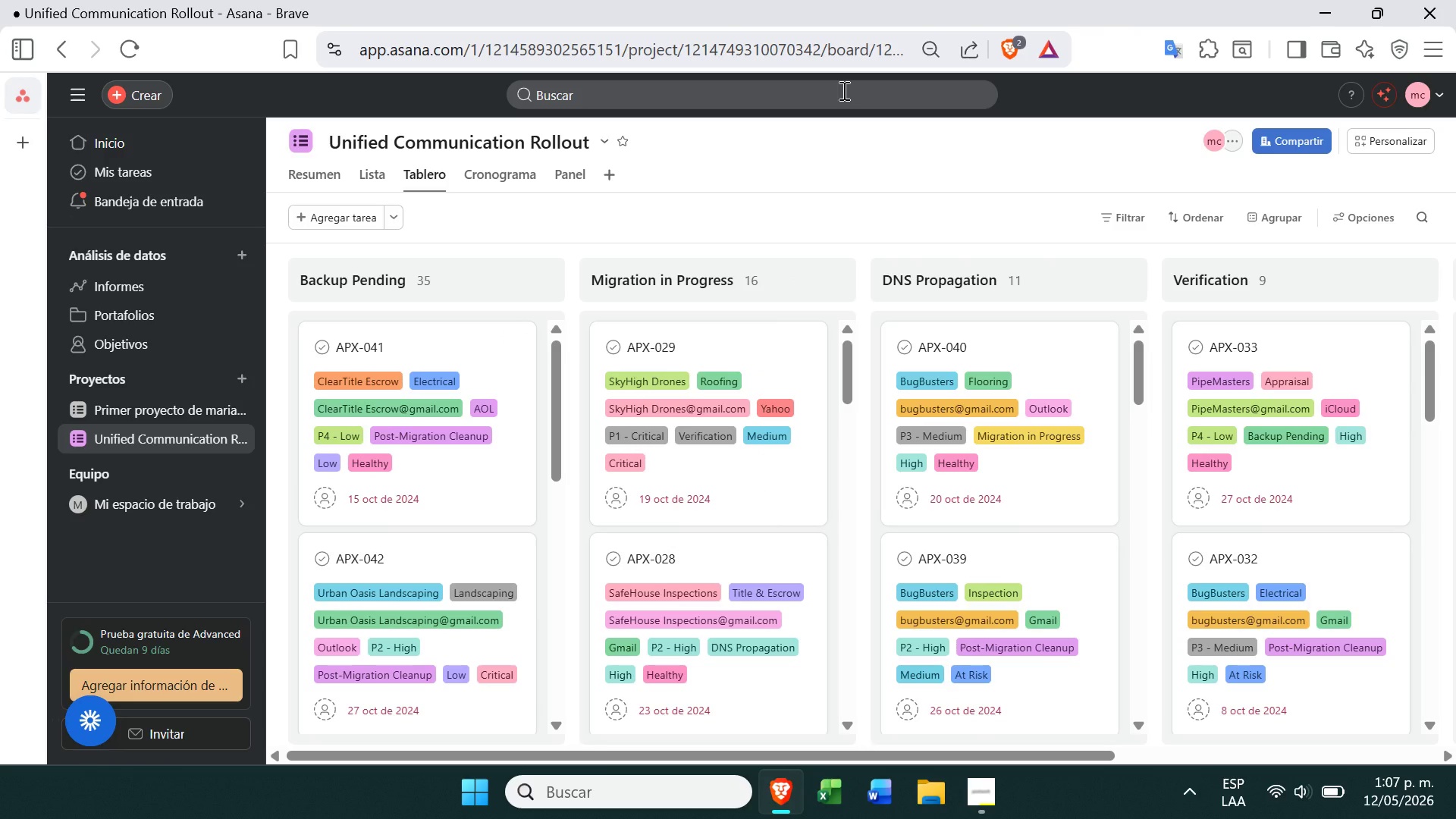 
wait(23.39)
 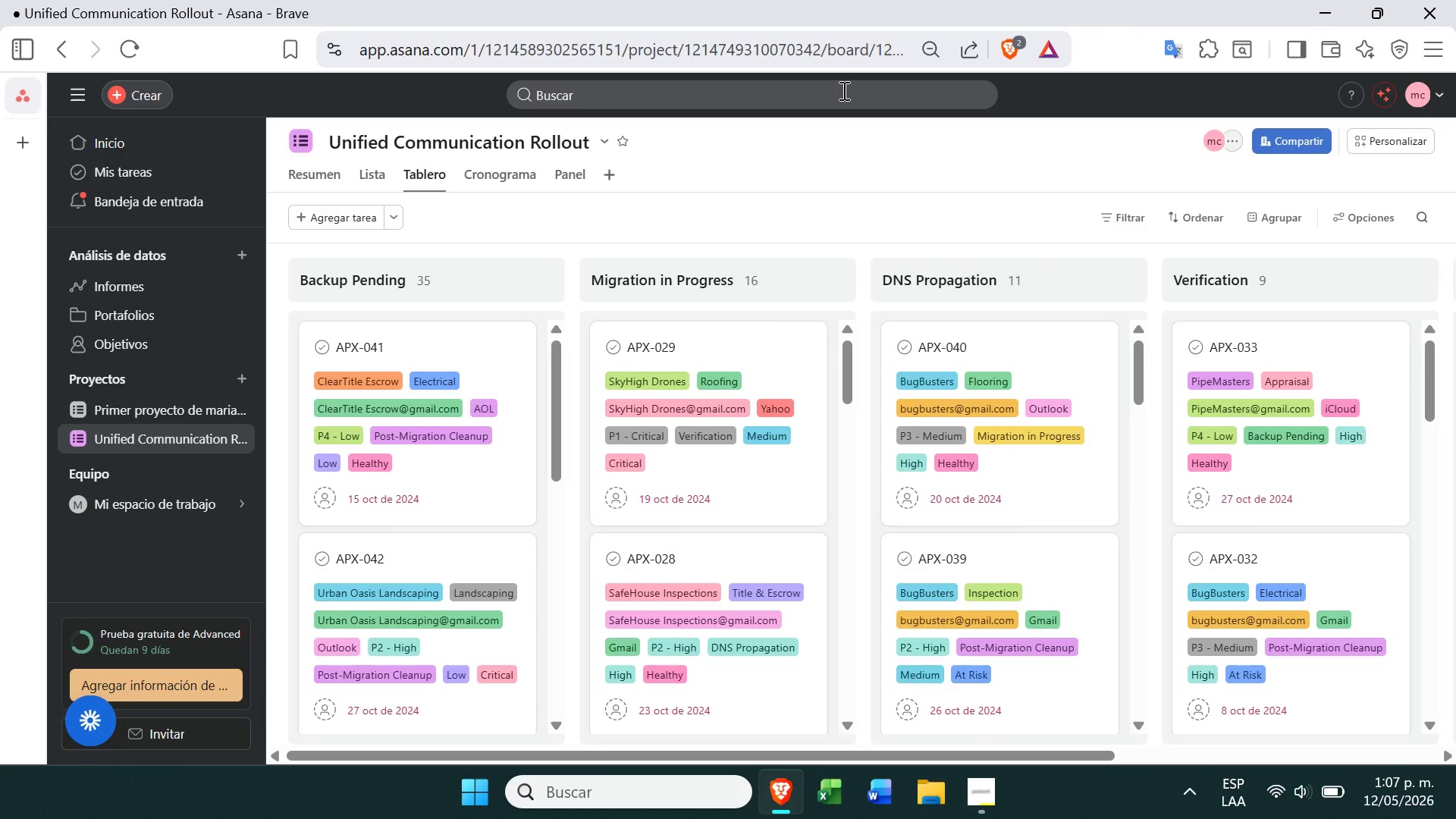 
left_click([984, 789])